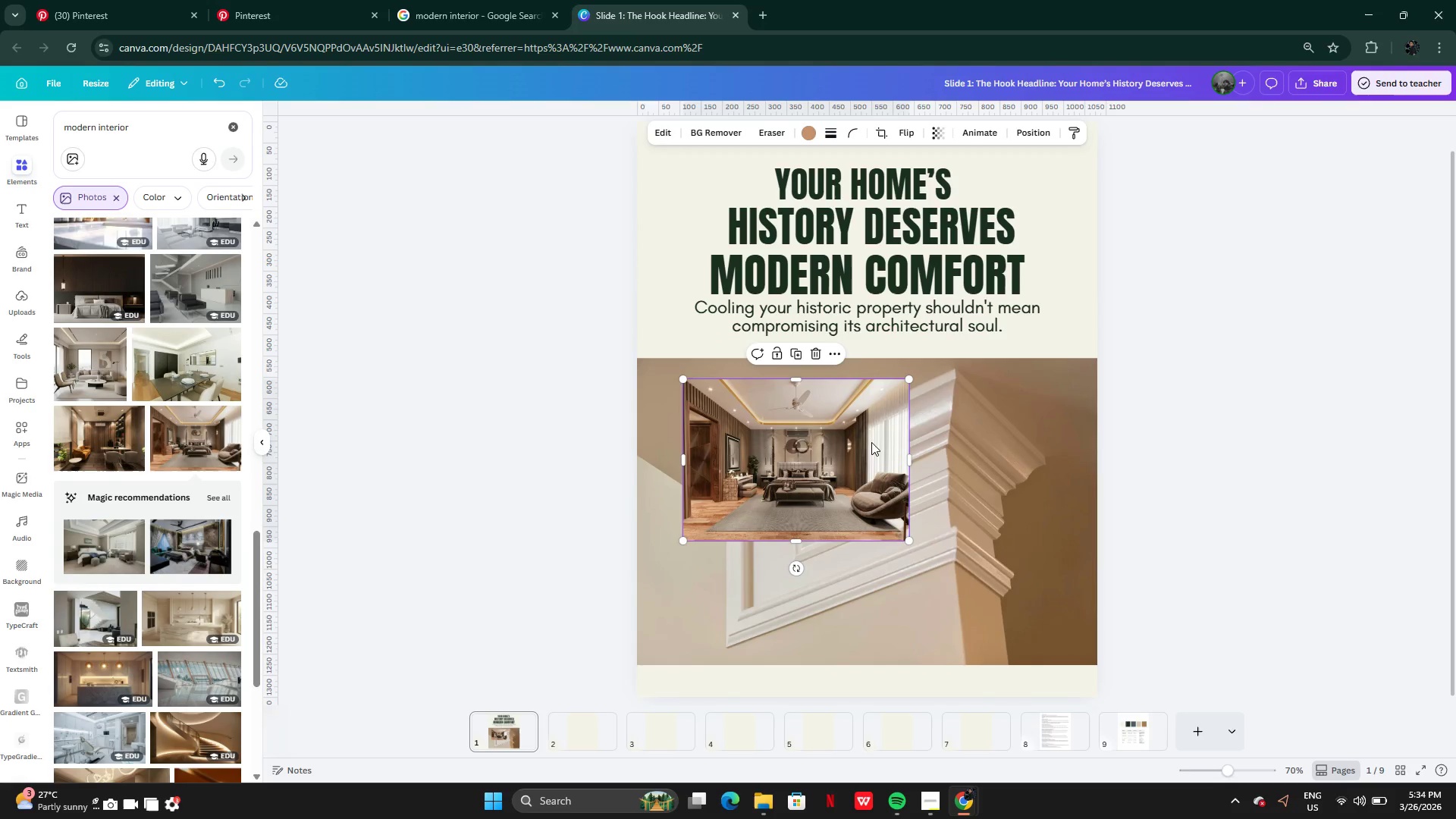 
left_click_drag(start_coordinate=[871, 444], to_coordinate=[1047, 410])
 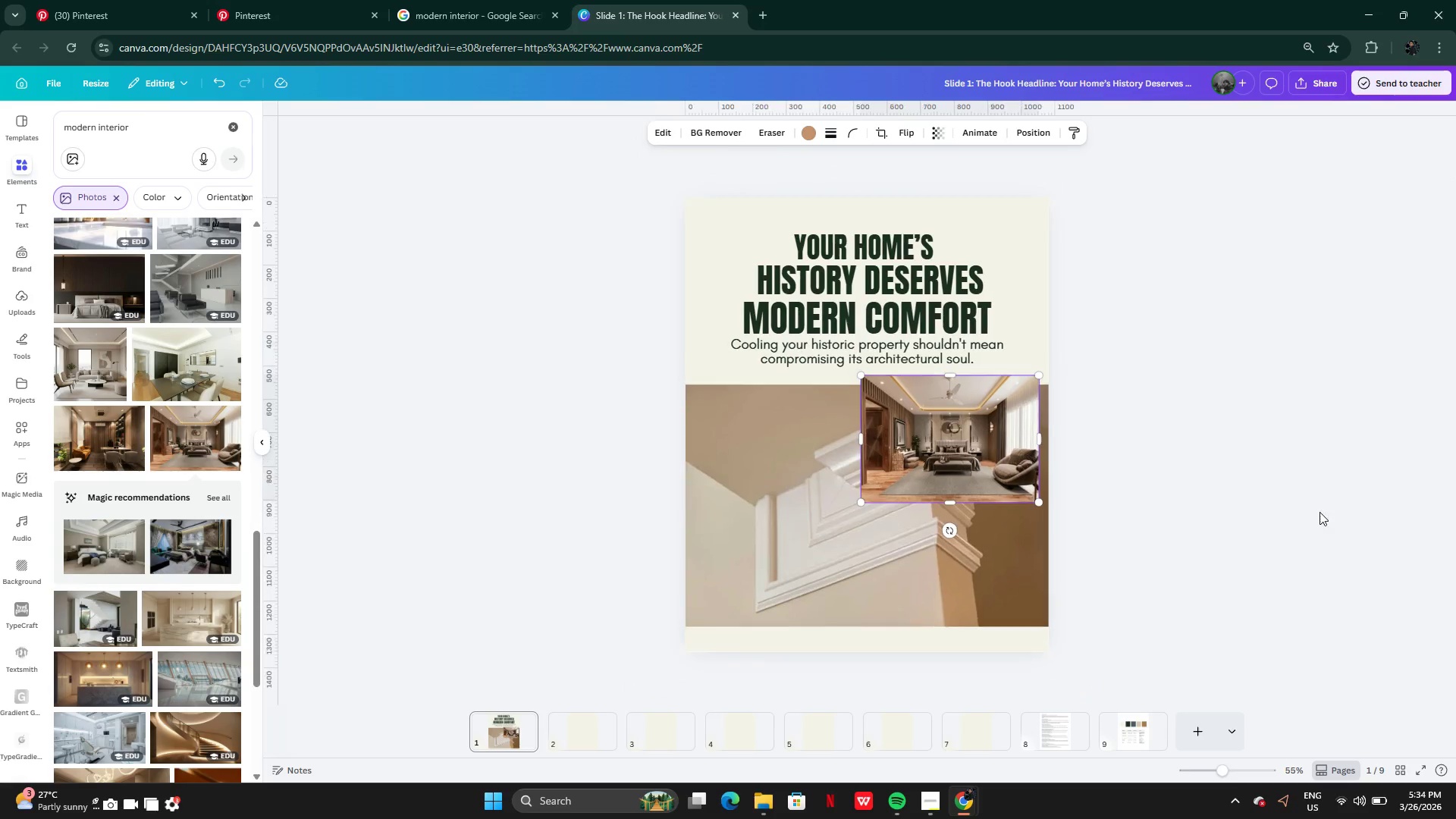 
left_click([1294, 522])
 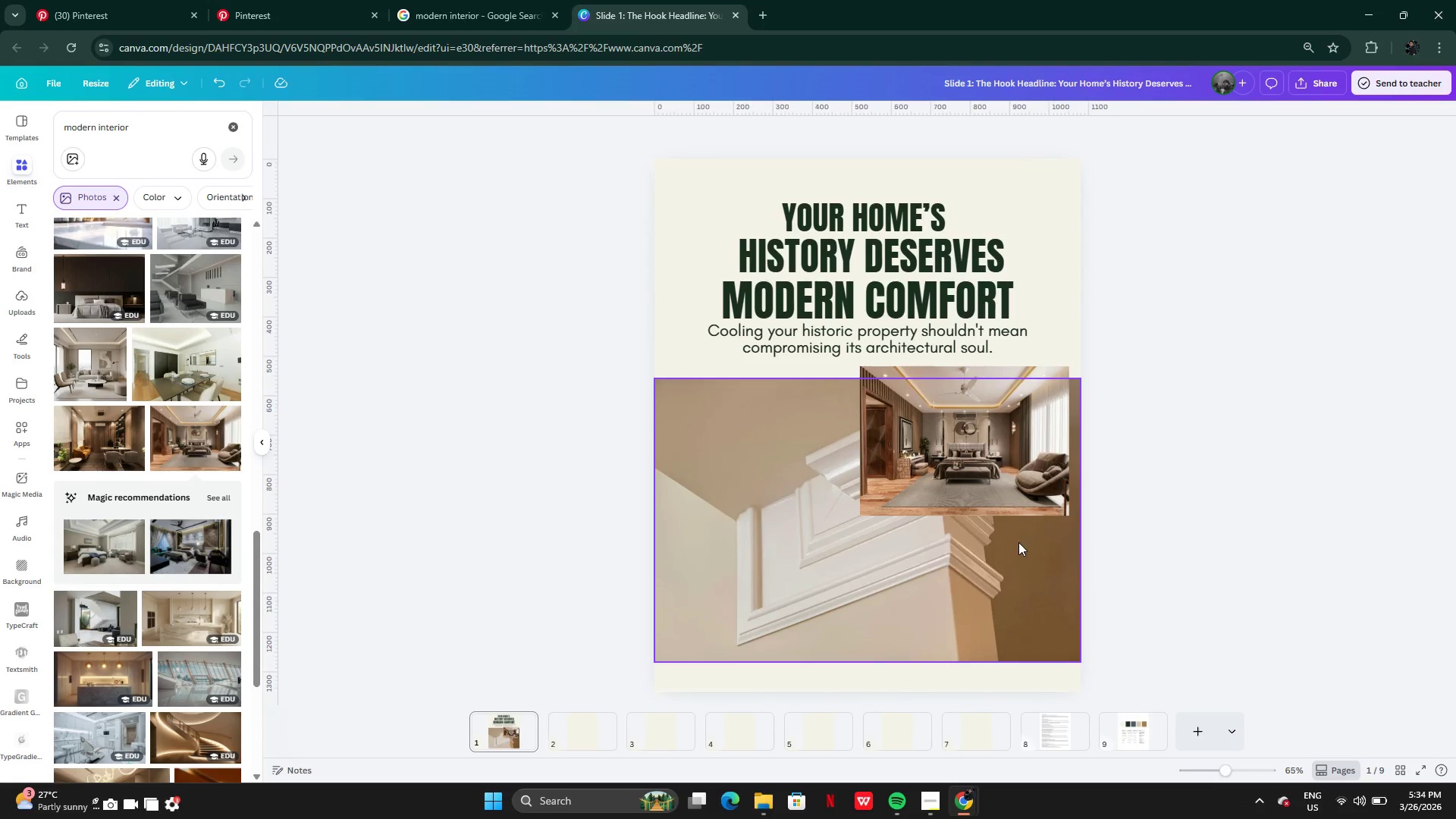 
left_click([998, 553])
 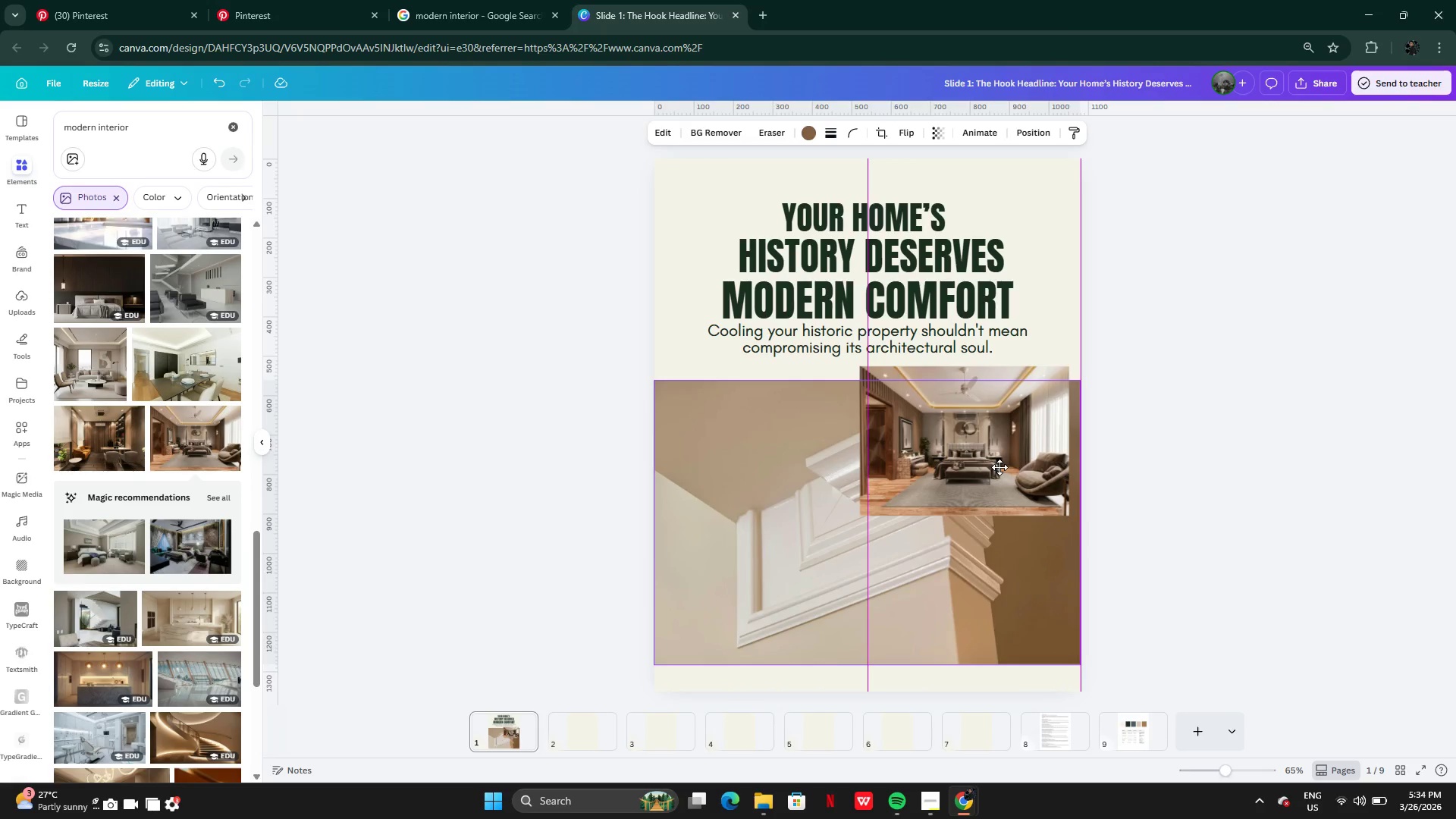 
left_click_drag(start_coordinate=[1005, 460], to_coordinate=[1012, 535])
 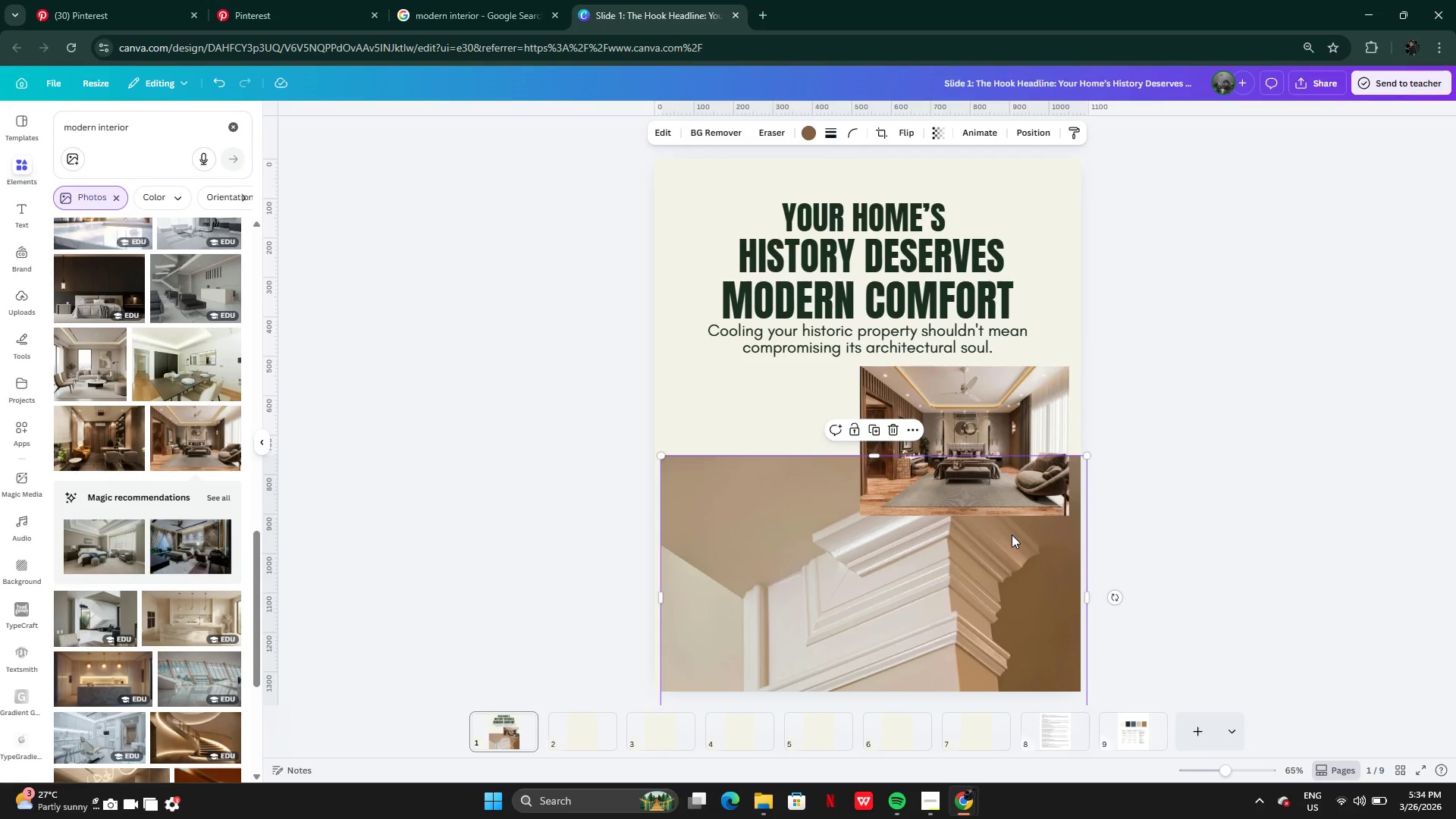 
key(Control+Z)
 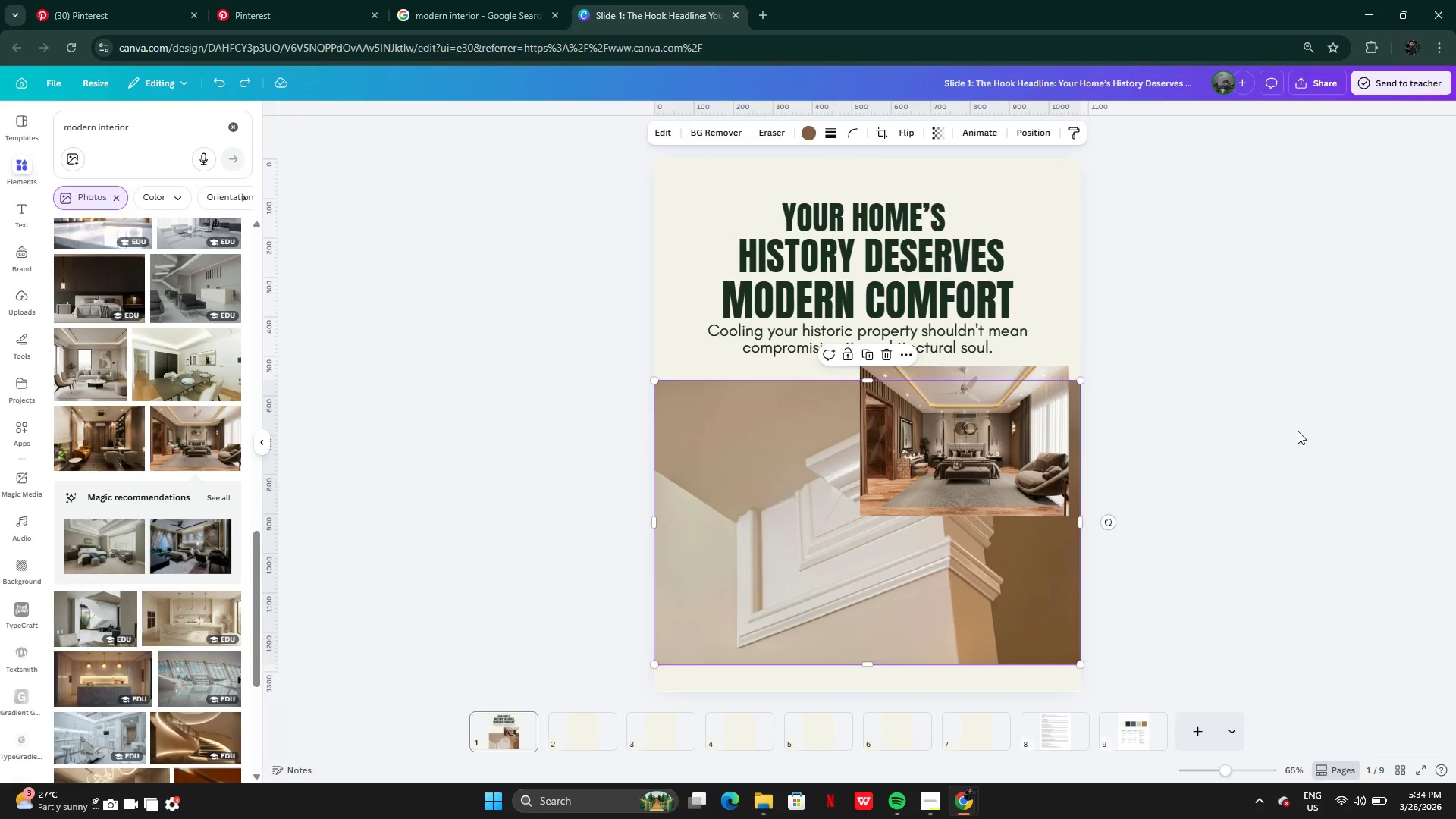 
left_click([1298, 431])
 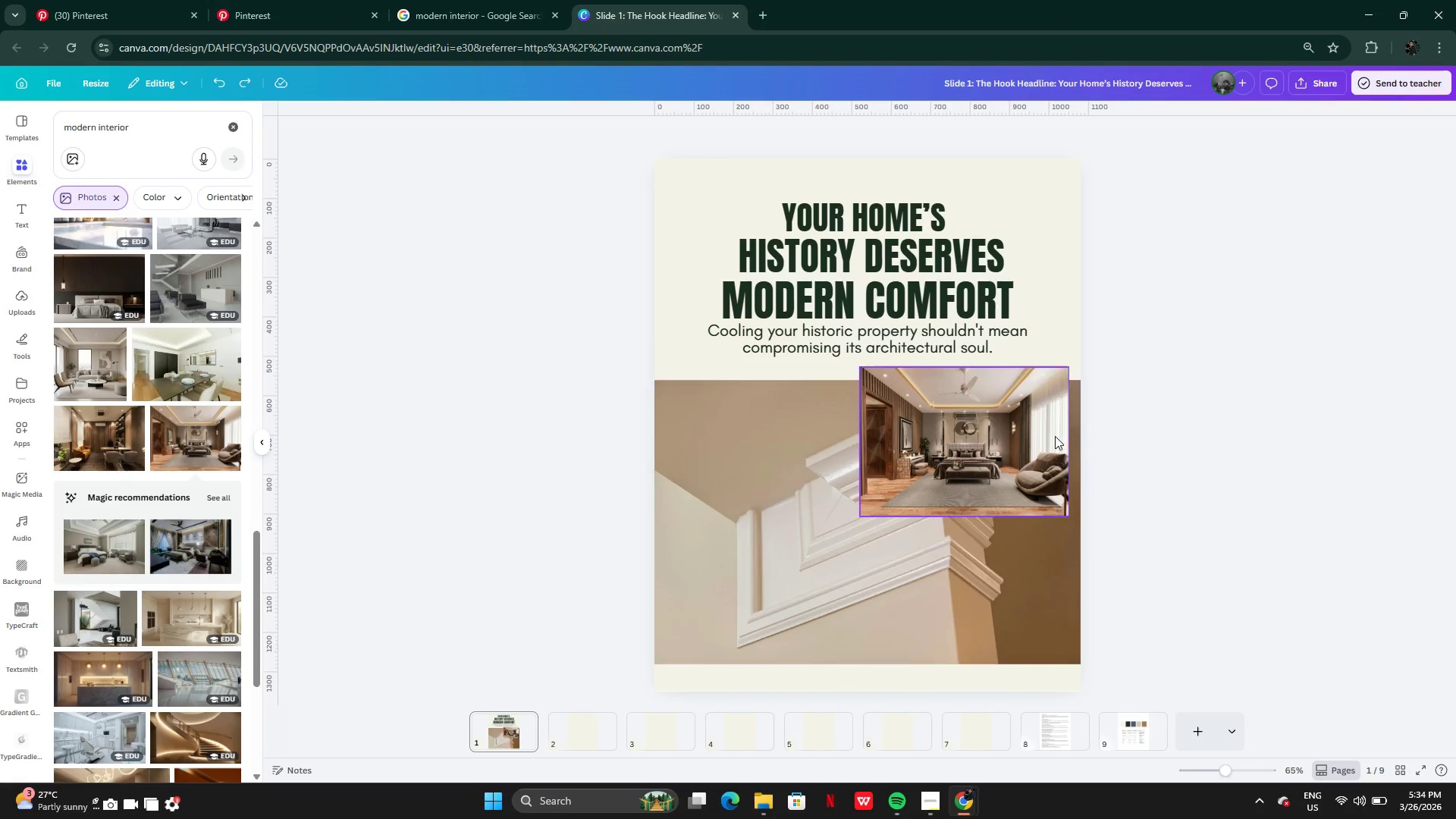 
left_click([1054, 436])
 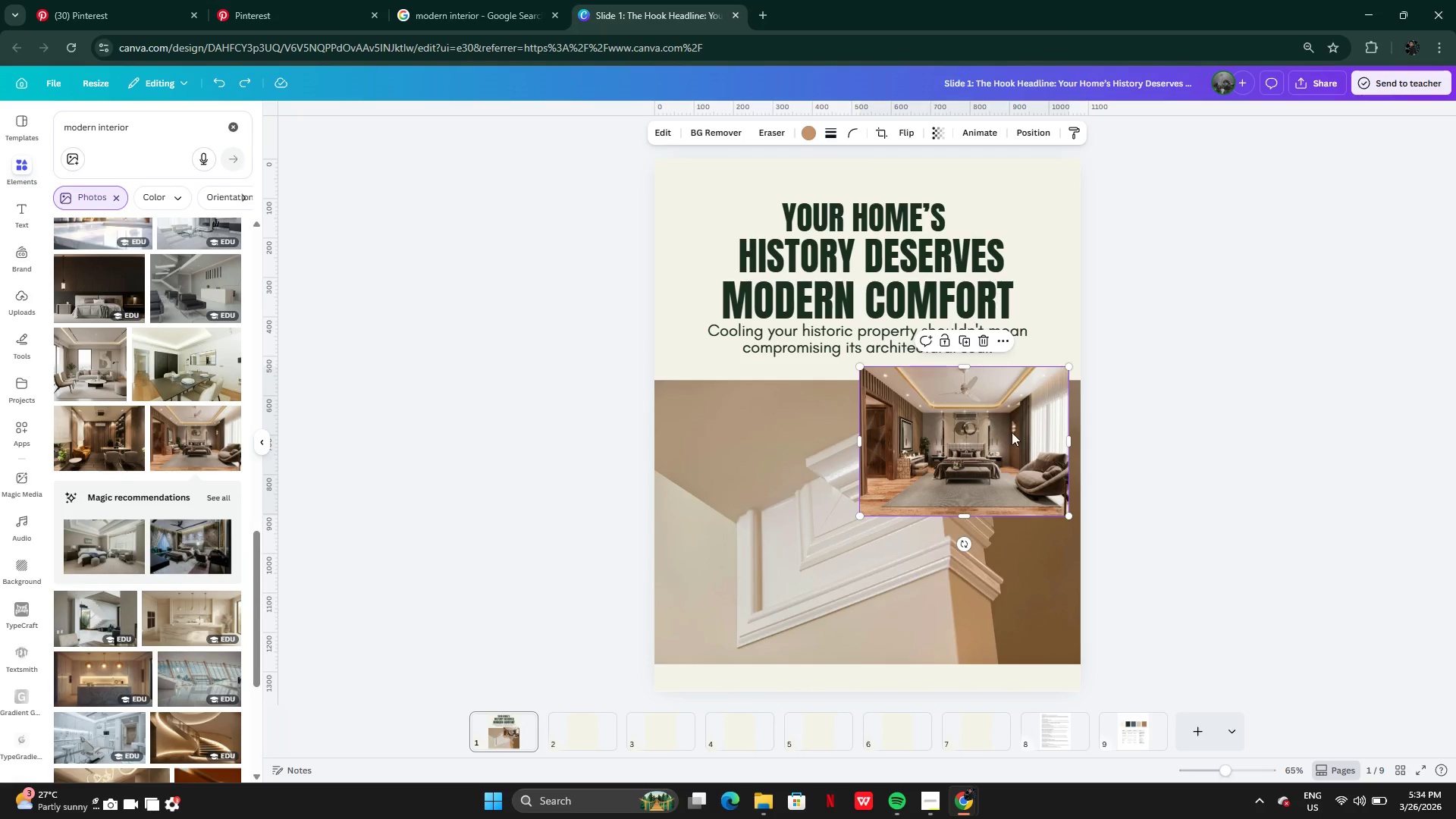 
left_click_drag(start_coordinate=[1011, 432], to_coordinate=[1023, 581])
 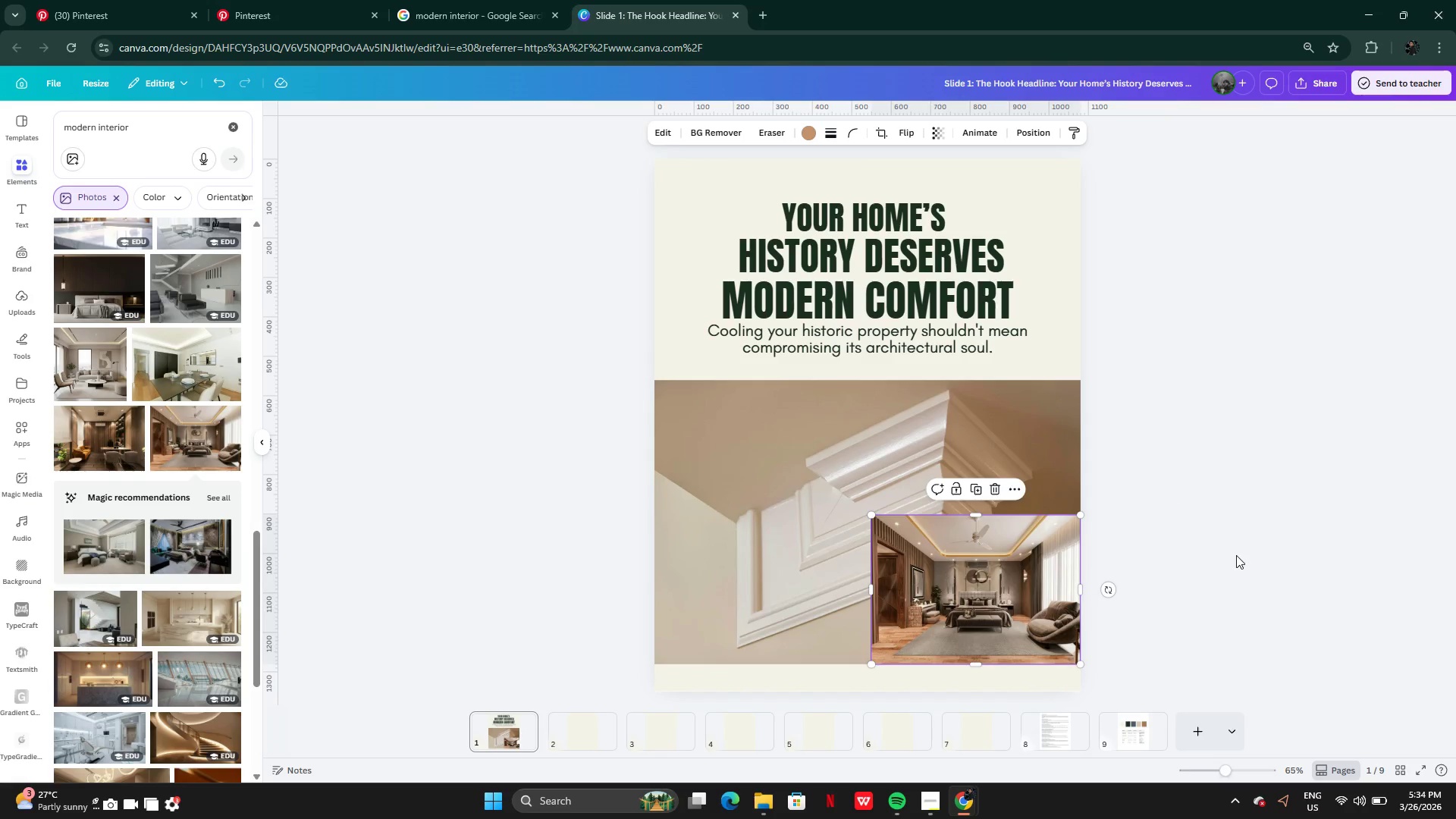 
left_click([1236, 555])
 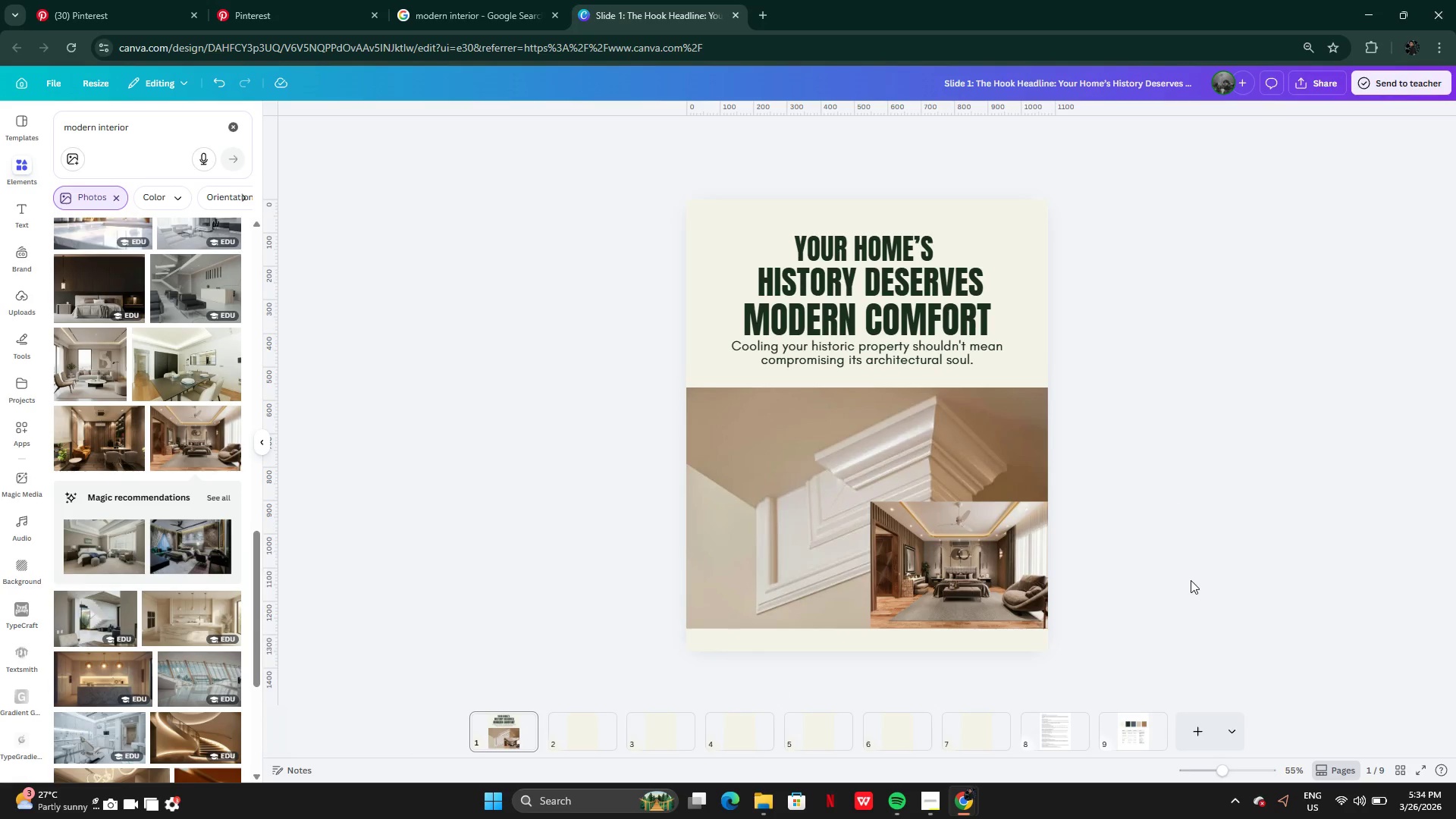 
left_click([1025, 585])
 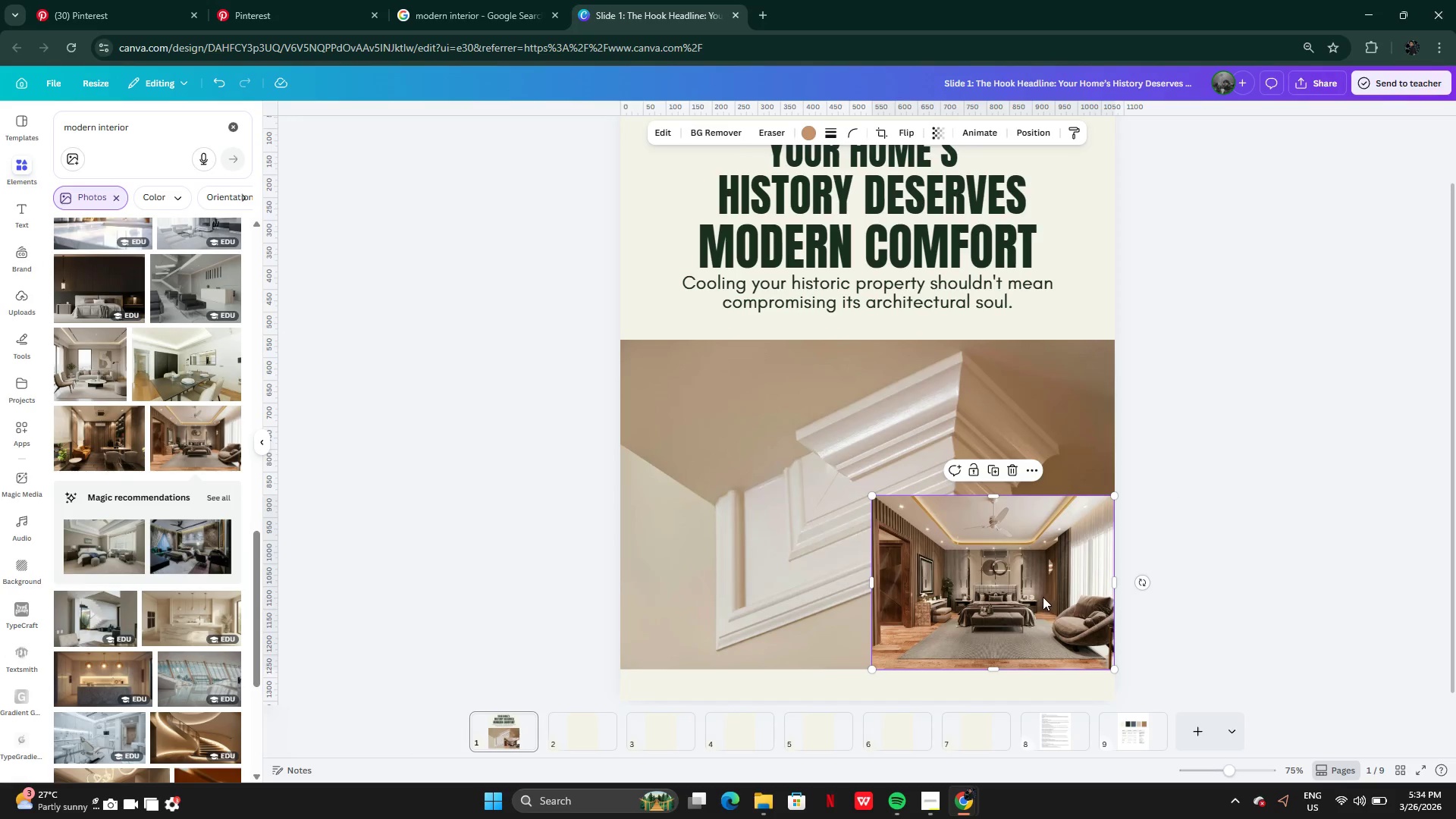 
left_click_drag(start_coordinate=[1042, 598], to_coordinate=[808, 421])
 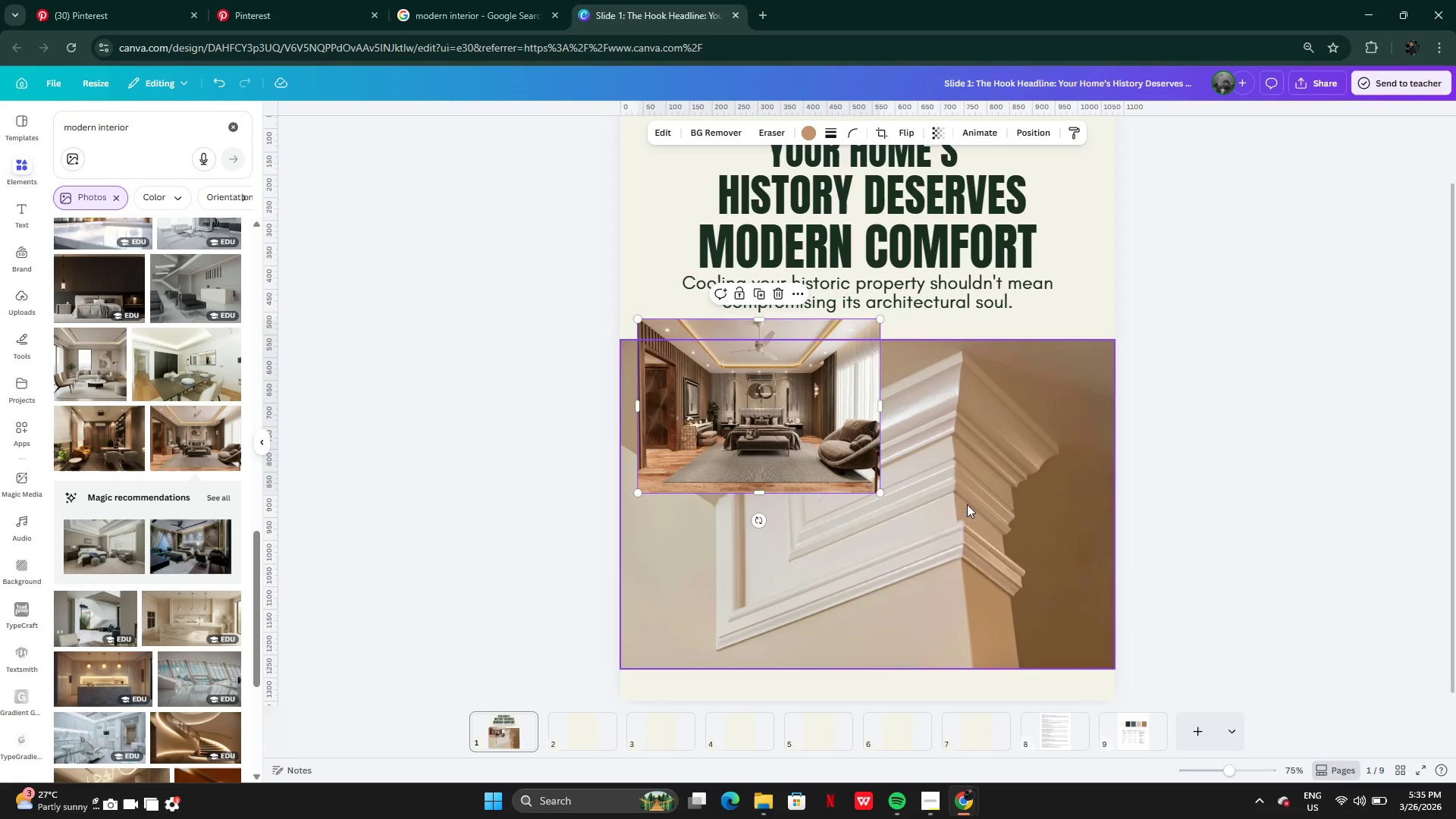 
left_click([967, 504])
 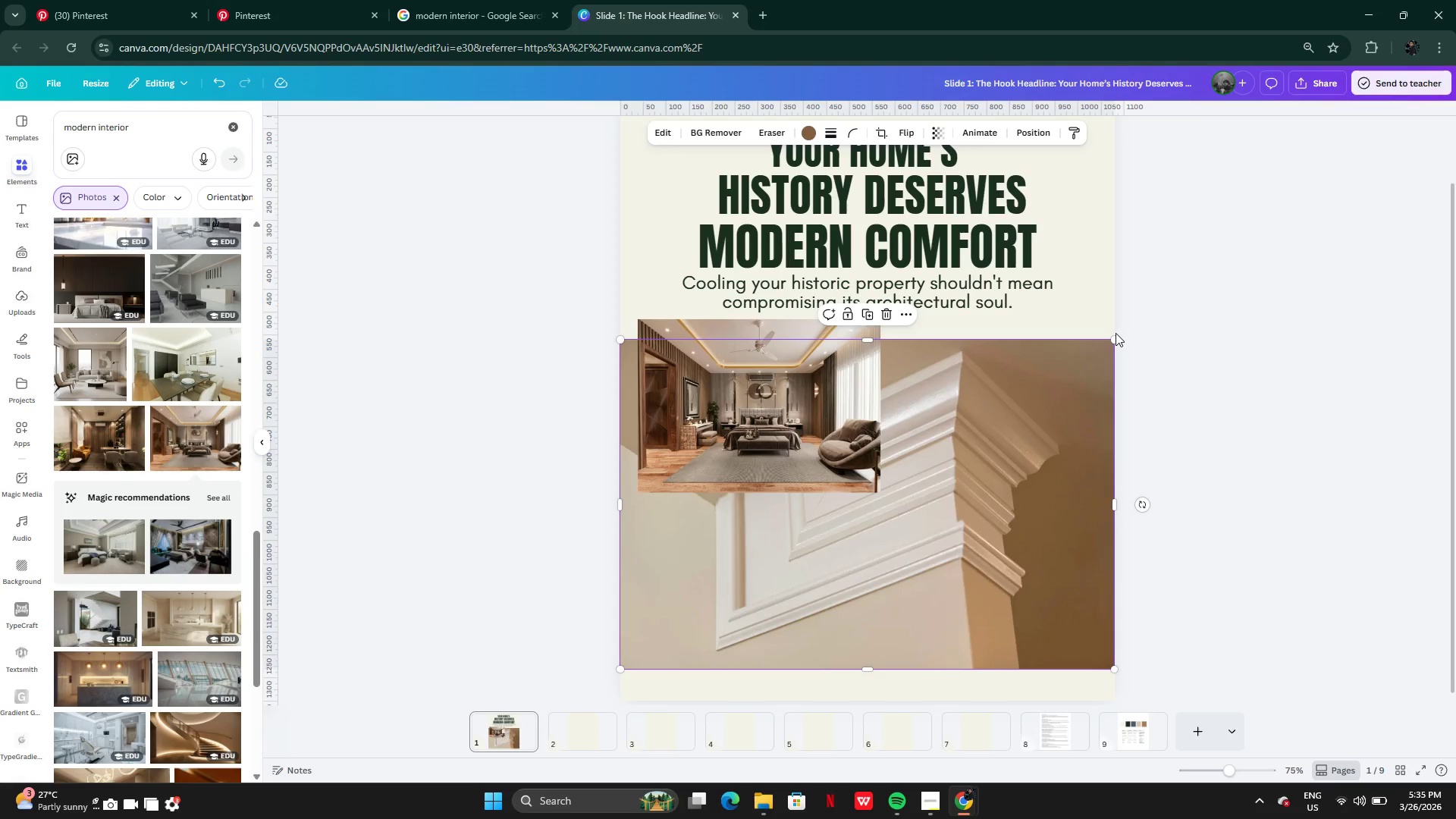 
left_click_drag(start_coordinate=[1115, 337], to_coordinate=[888, 444])
 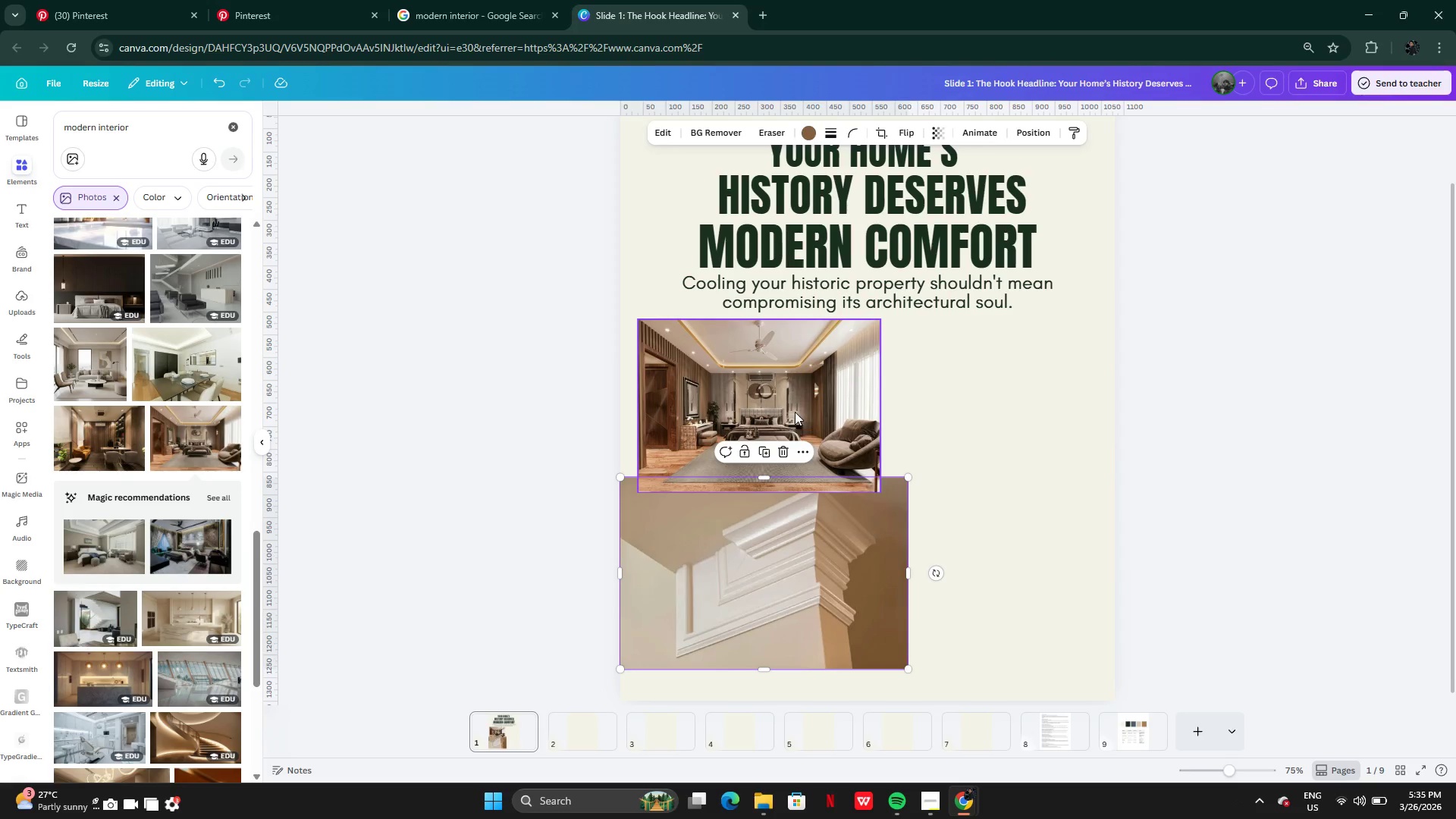 
left_click_drag(start_coordinate=[795, 411], to_coordinate=[1065, 578])
 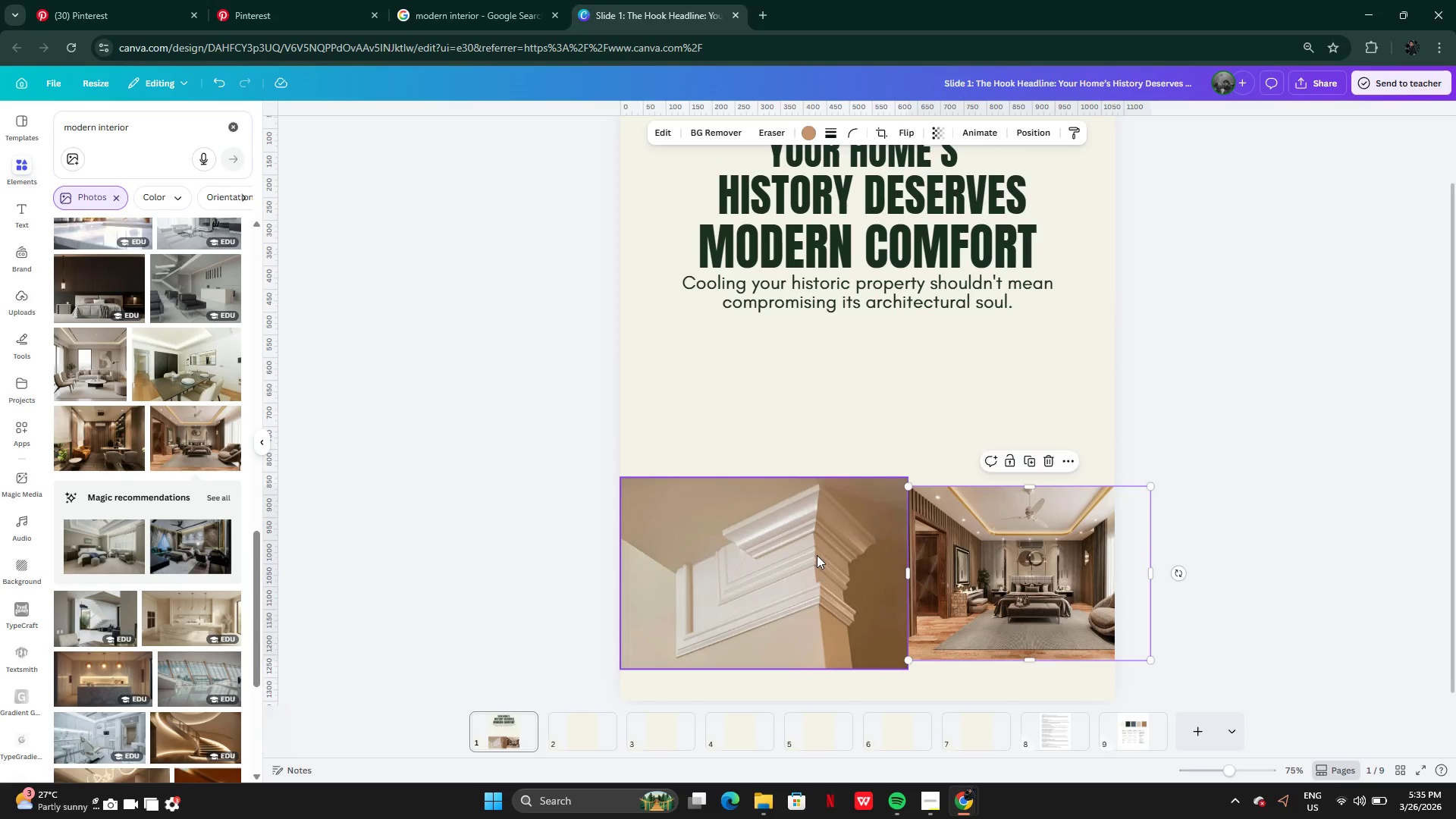 
left_click_drag(start_coordinate=[817, 555], to_coordinate=[817, 450])
 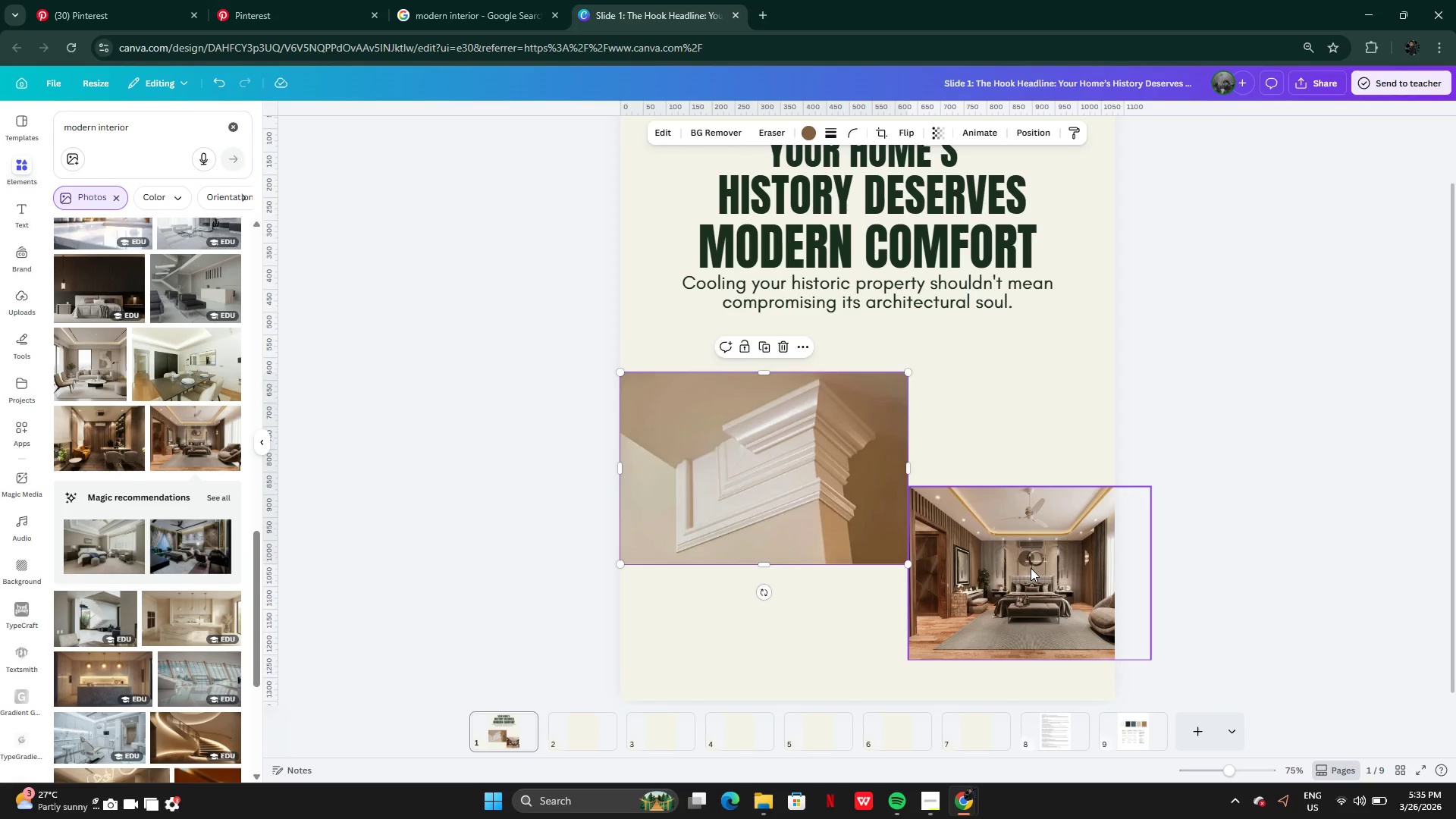 
left_click([1031, 568])
 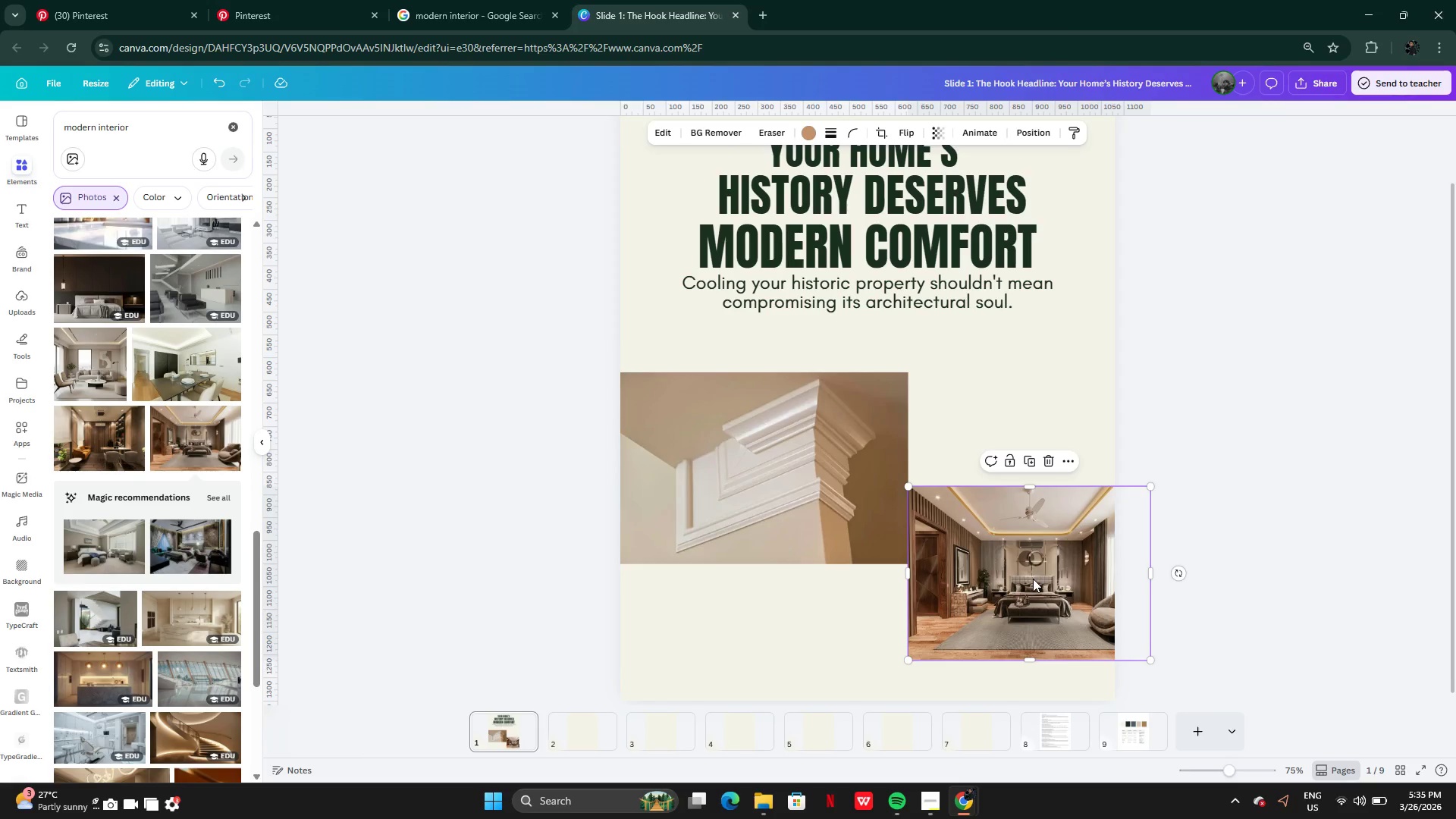 
left_click_drag(start_coordinate=[1034, 579], to_coordinate=[1037, 464])
 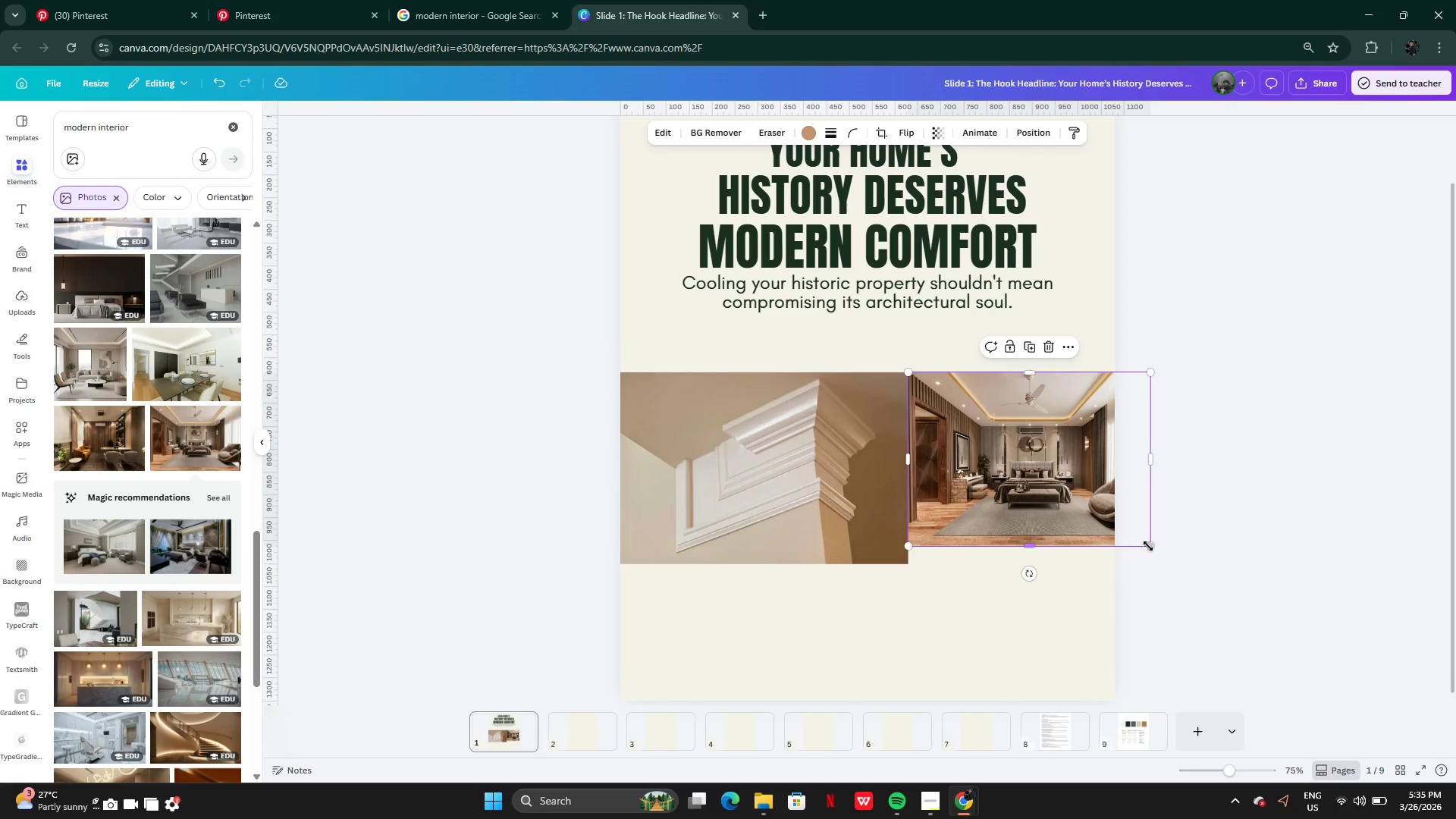 
left_click_drag(start_coordinate=[1153, 548], to_coordinate=[1178, 565])
 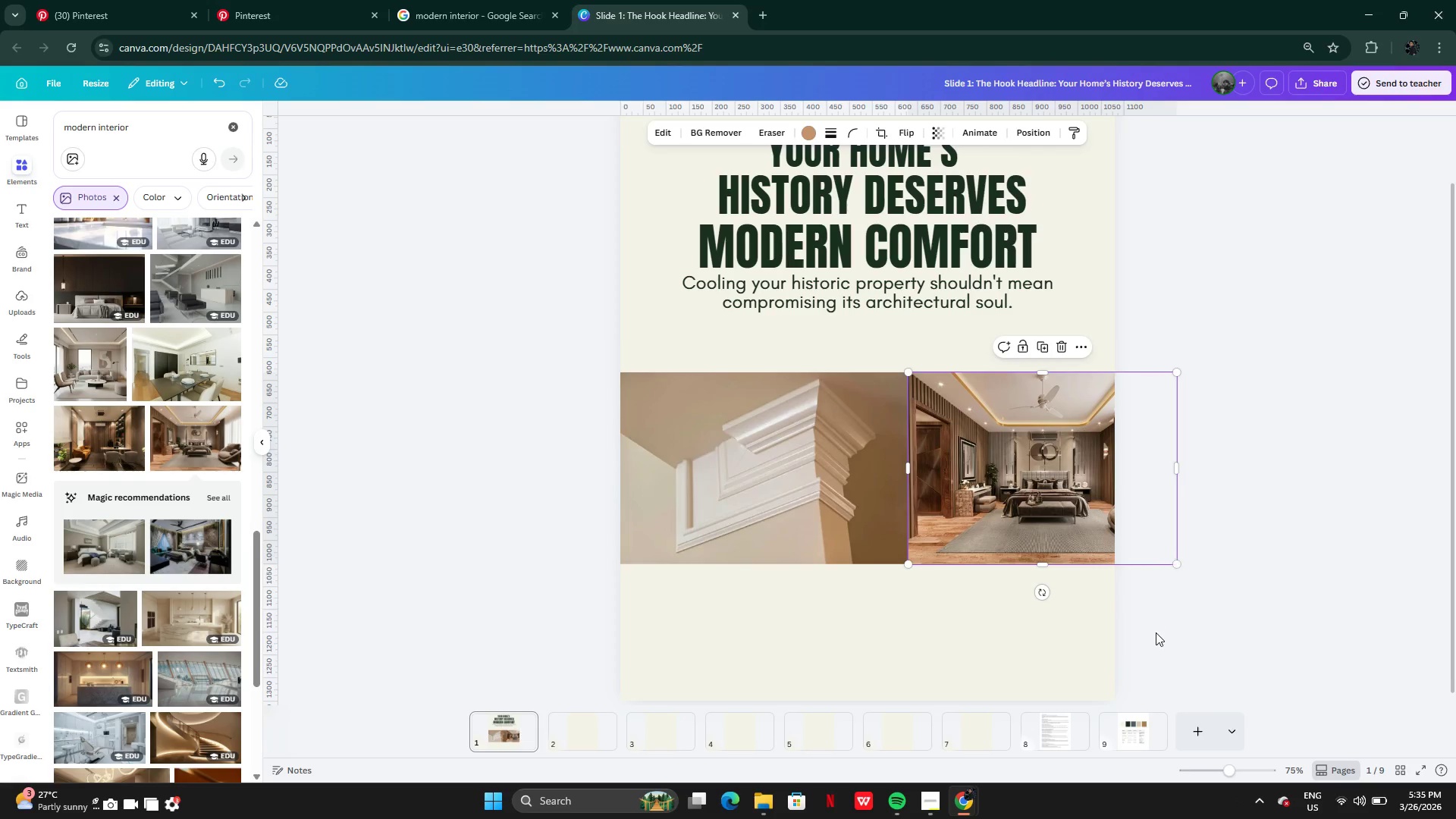 
left_click([1156, 632])
 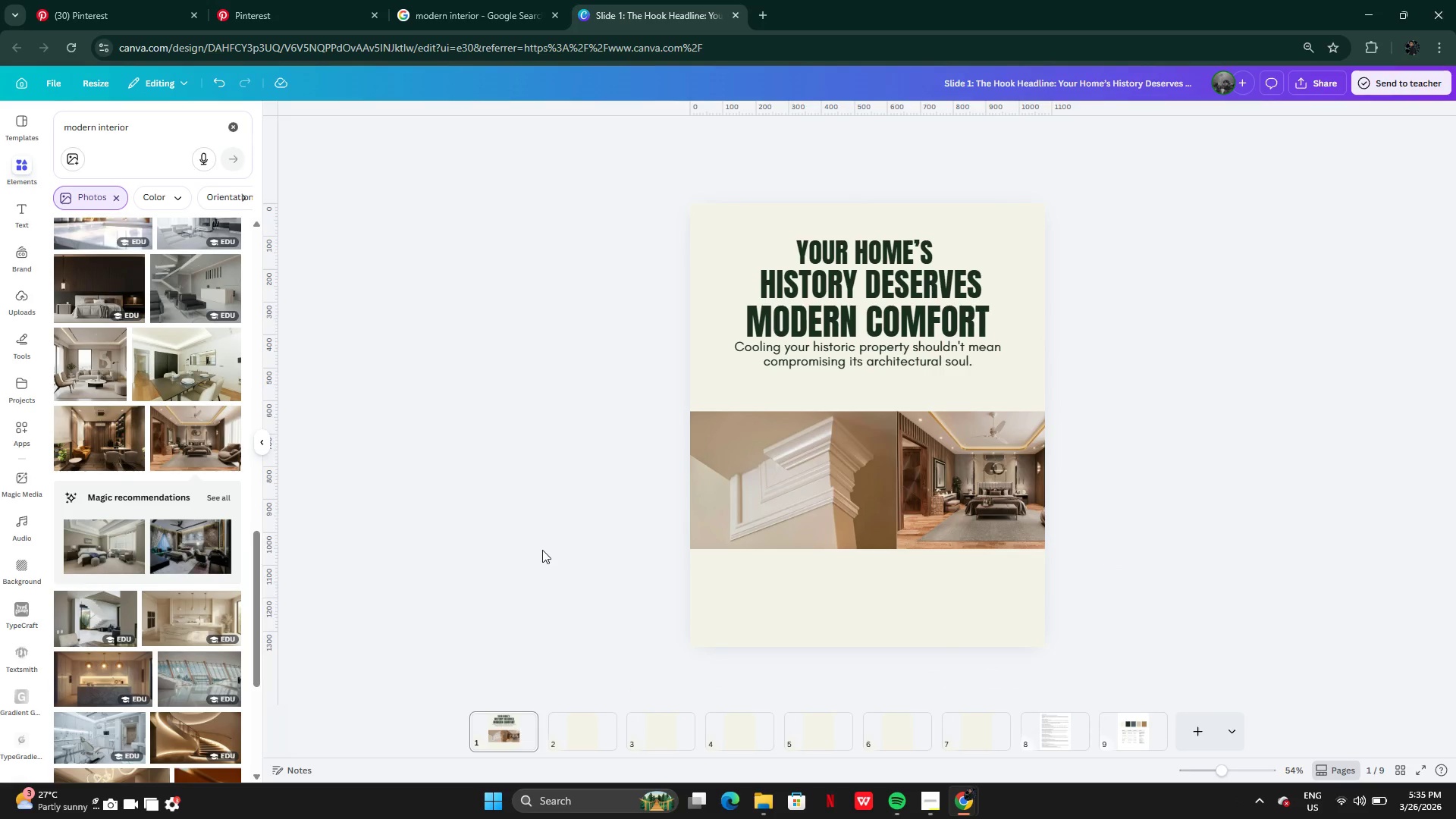 
left_click_drag(start_coordinate=[543, 447], to_coordinate=[936, 498])
 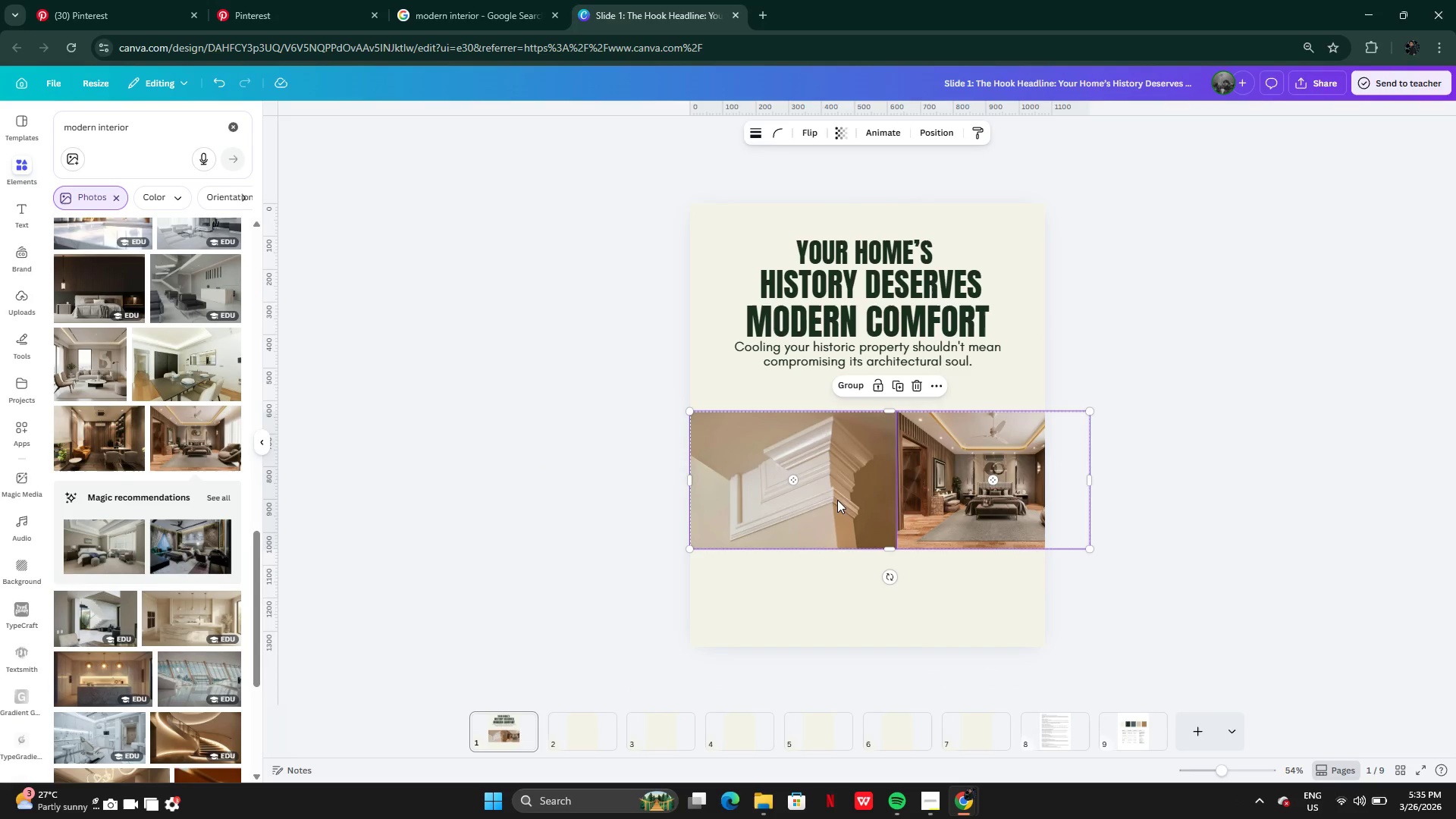 
left_click_drag(start_coordinate=[836, 500], to_coordinate=[807, 503])
 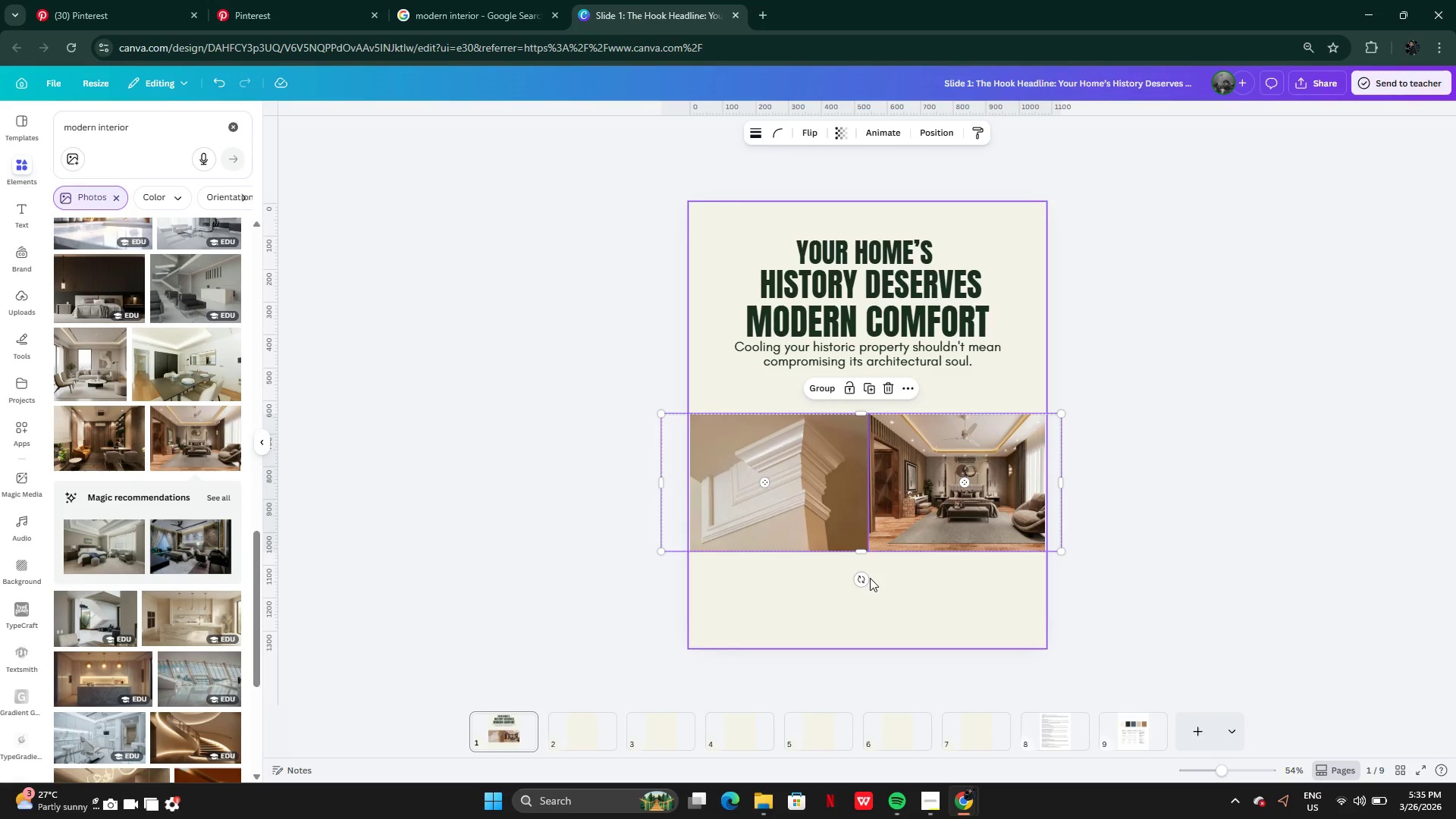 
left_click([870, 578])
 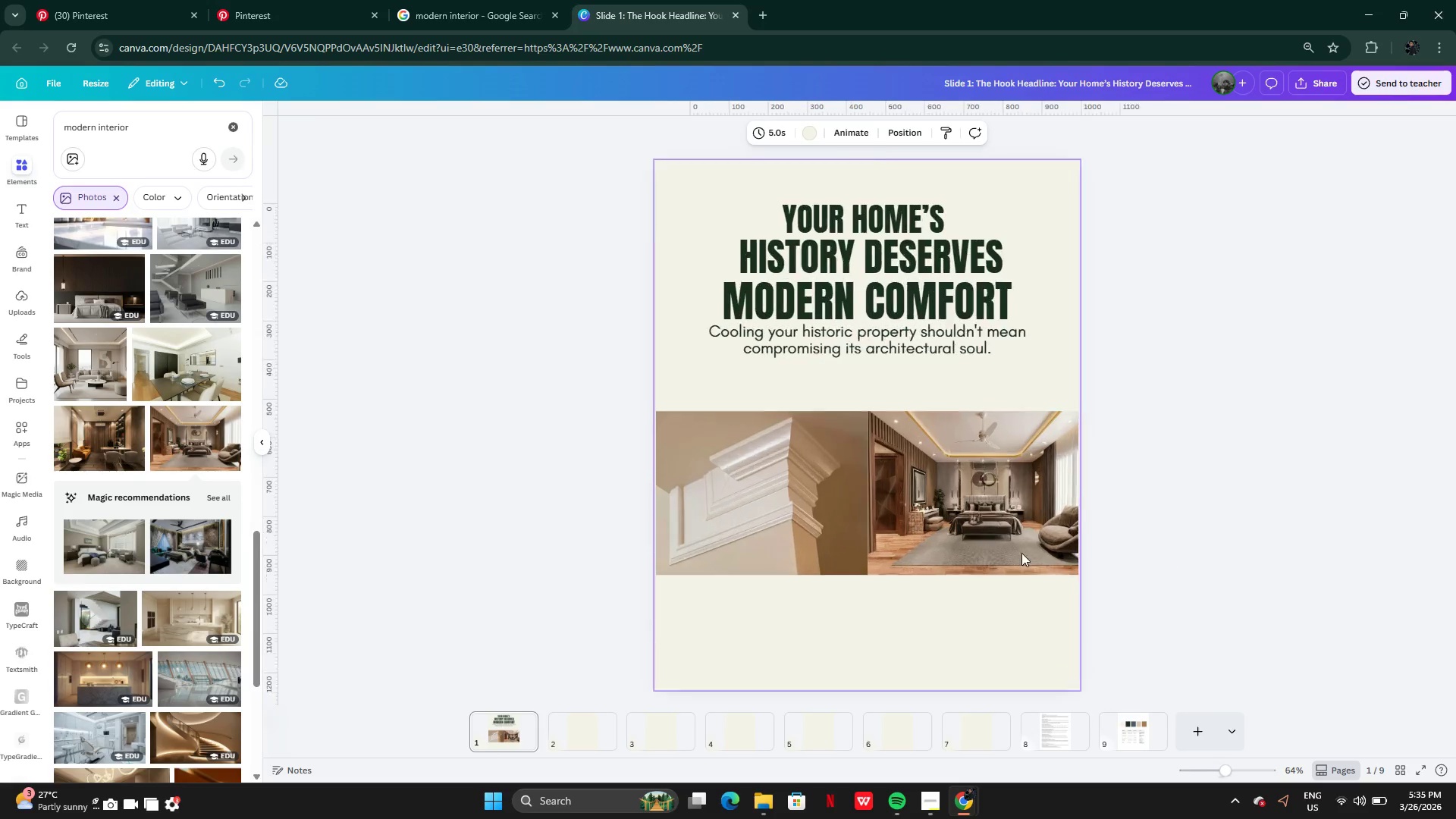 
left_click([720, 500])
 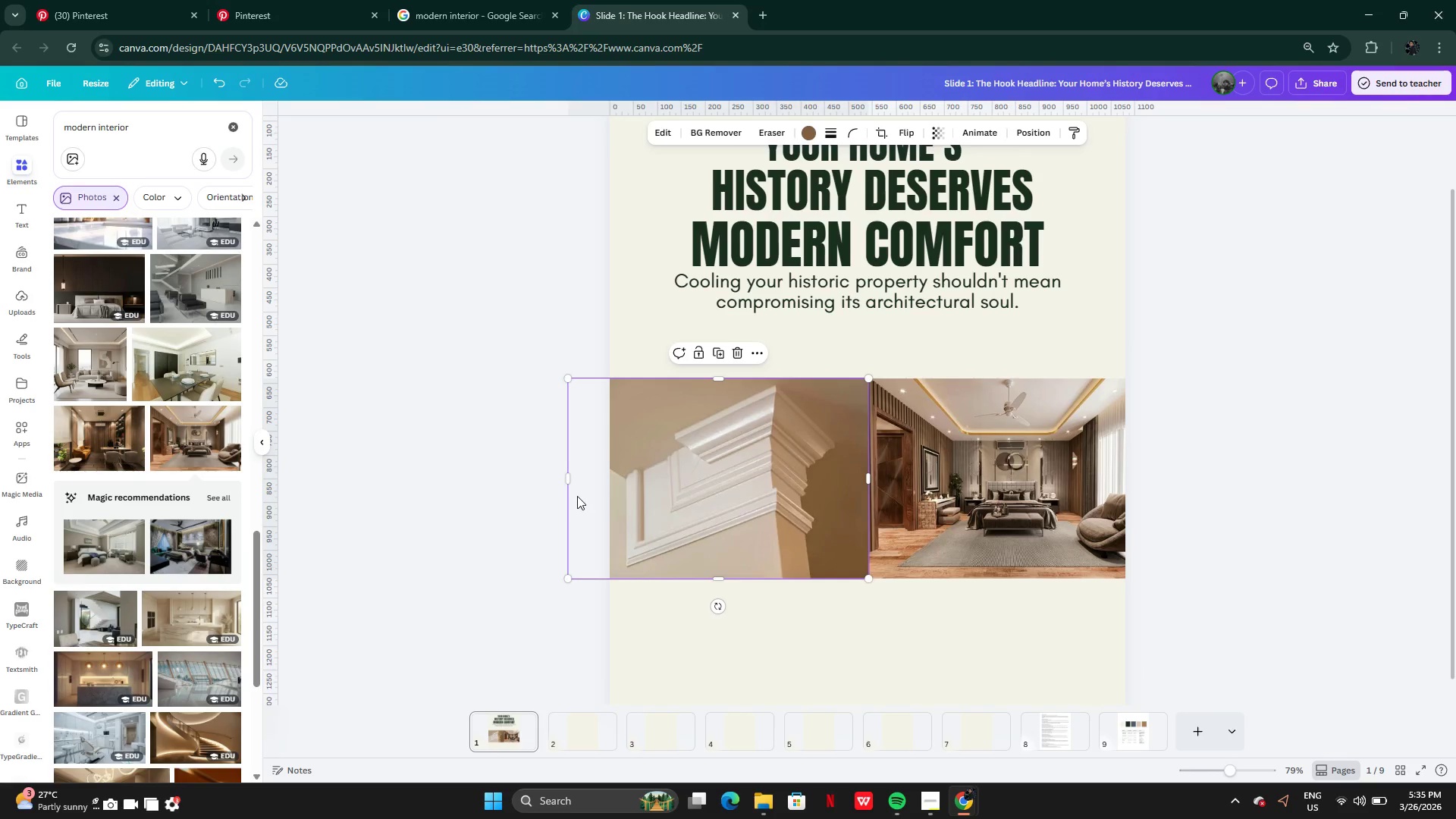 
left_click_drag(start_coordinate=[570, 485], to_coordinate=[610, 492])
 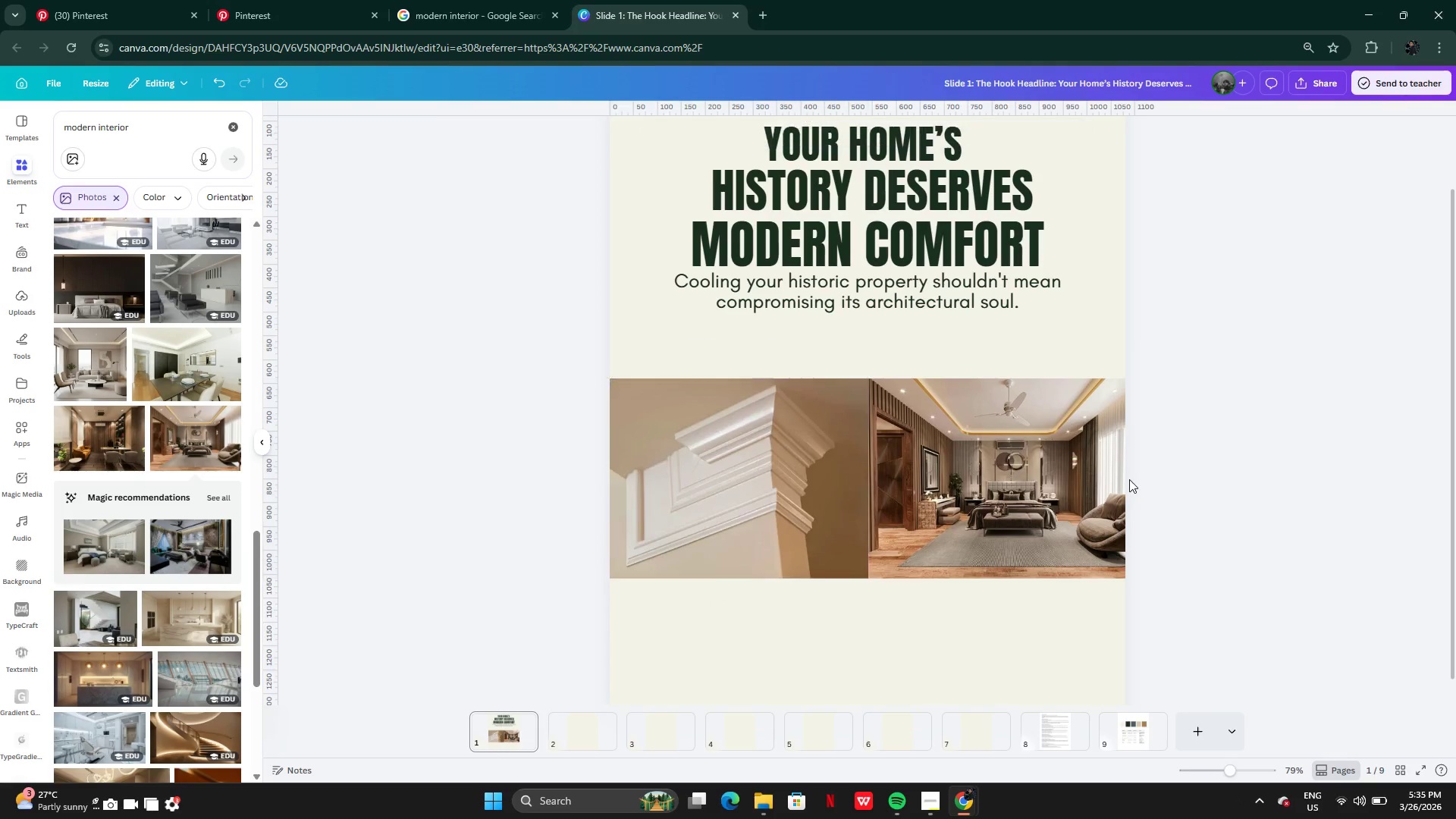 
double_click([1093, 482])
 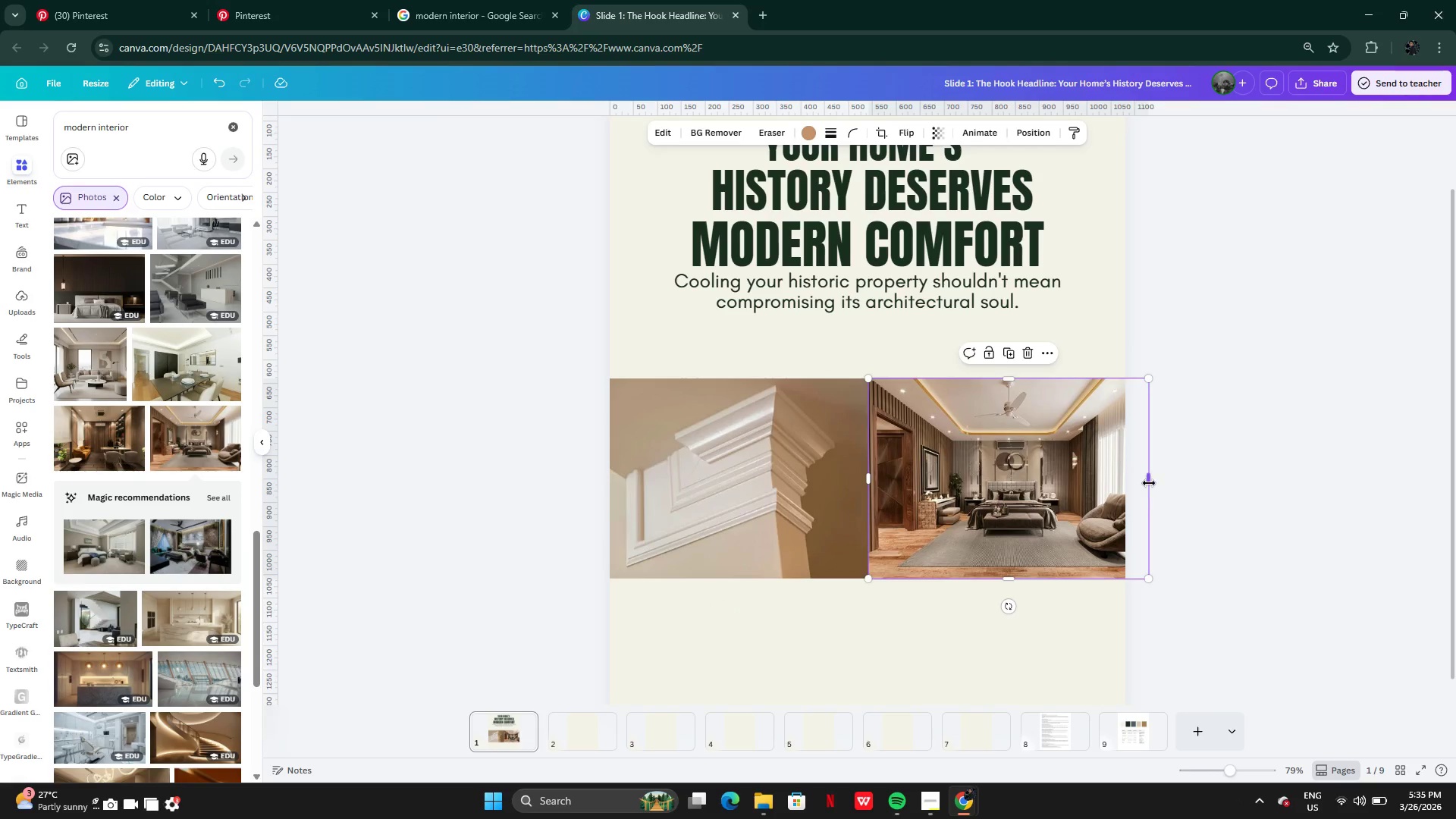 
left_click_drag(start_coordinate=[1149, 483], to_coordinate=[1126, 476])
 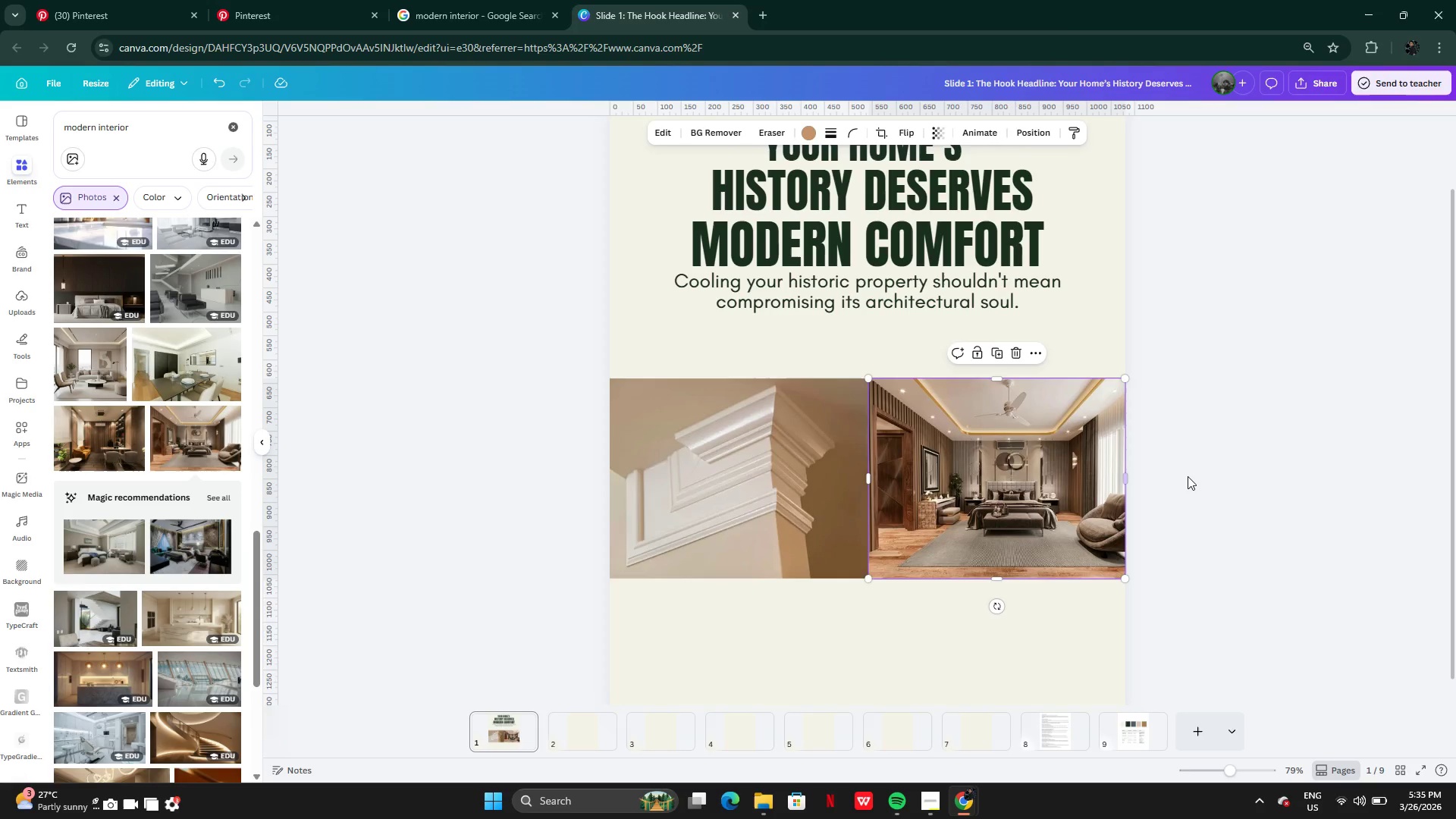 
left_click([1188, 476])
 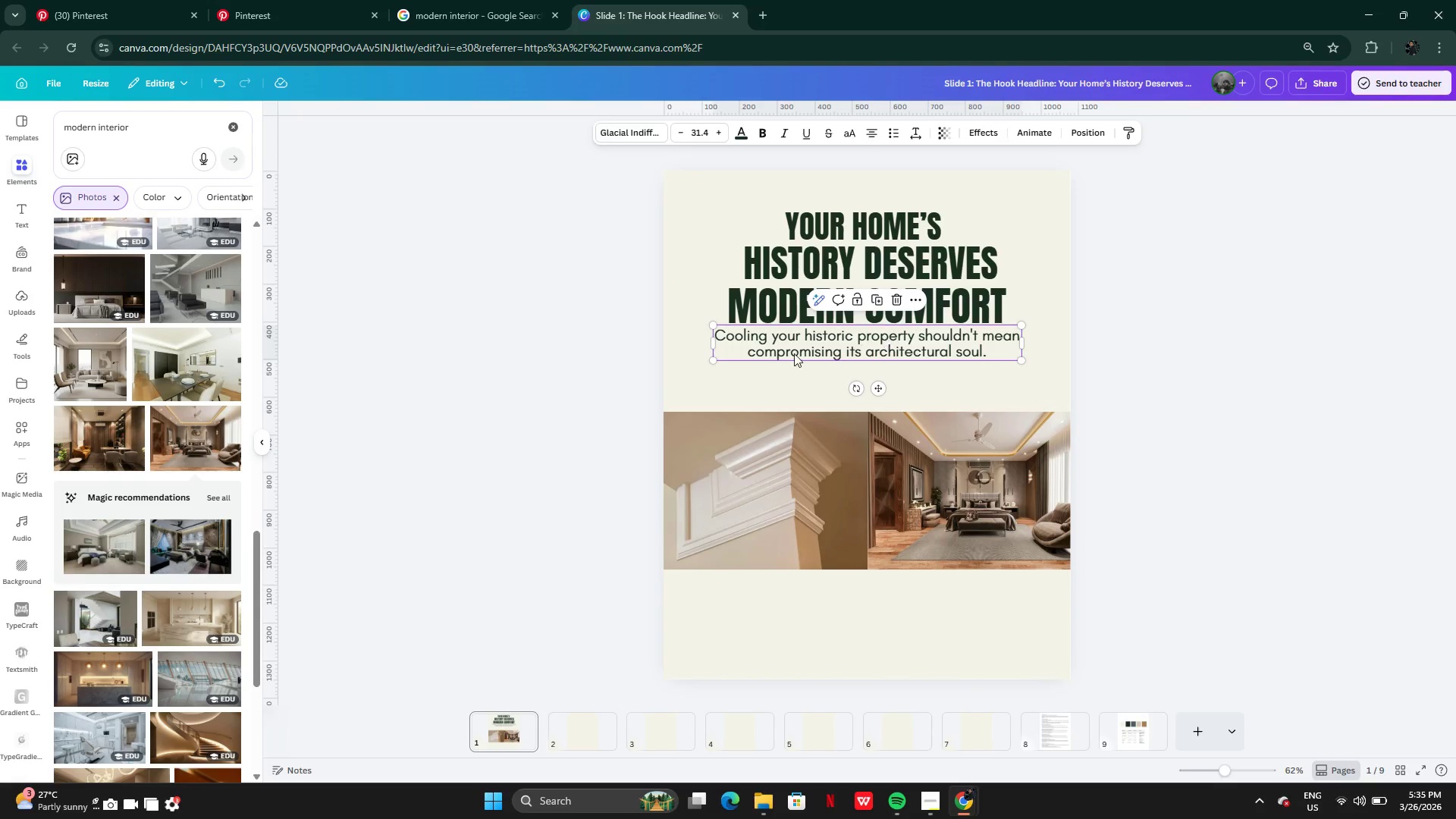 
left_click_drag(start_coordinate=[713, 342], to_coordinate=[711, 329])
 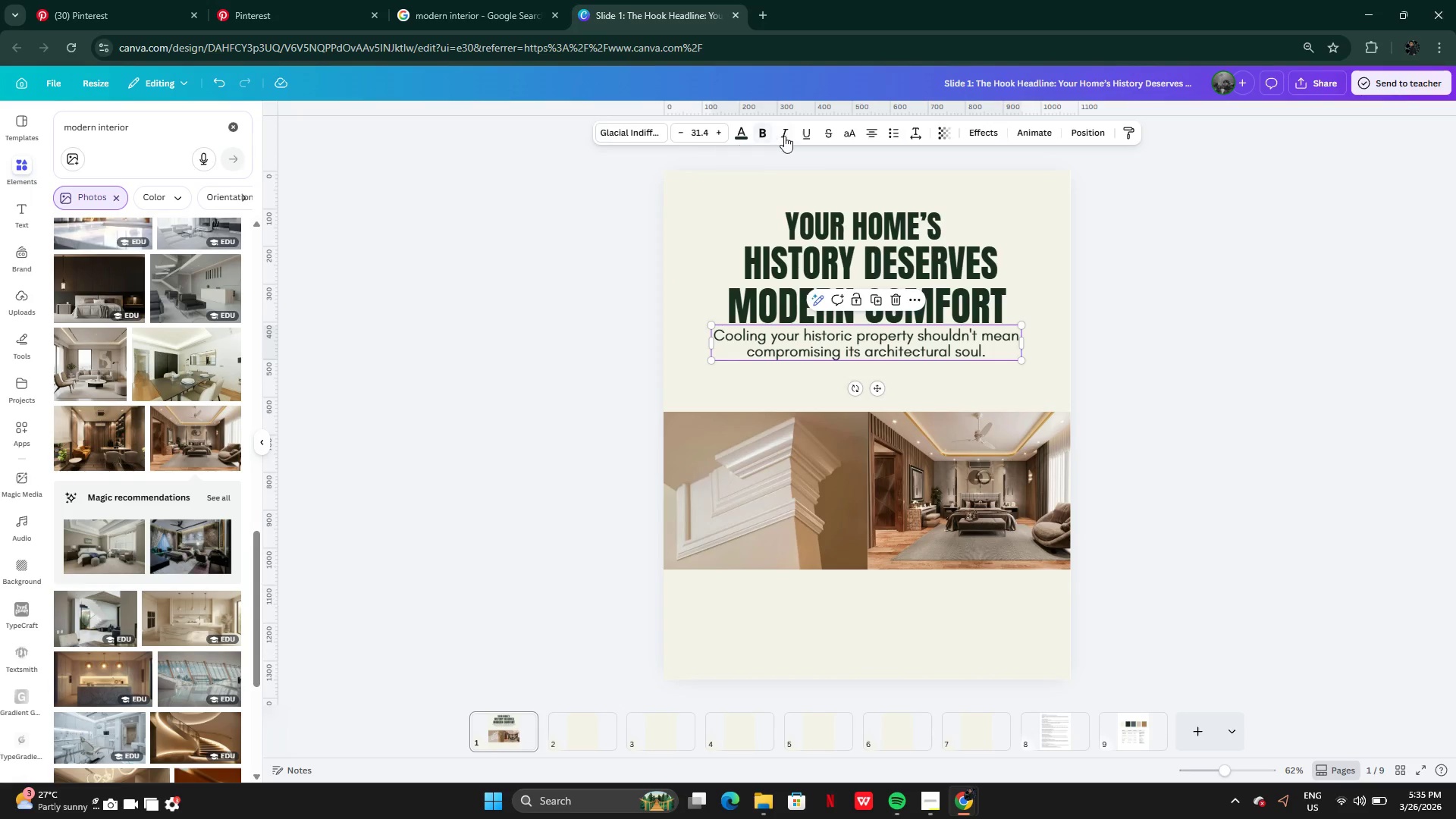 
left_click([607, 124])
 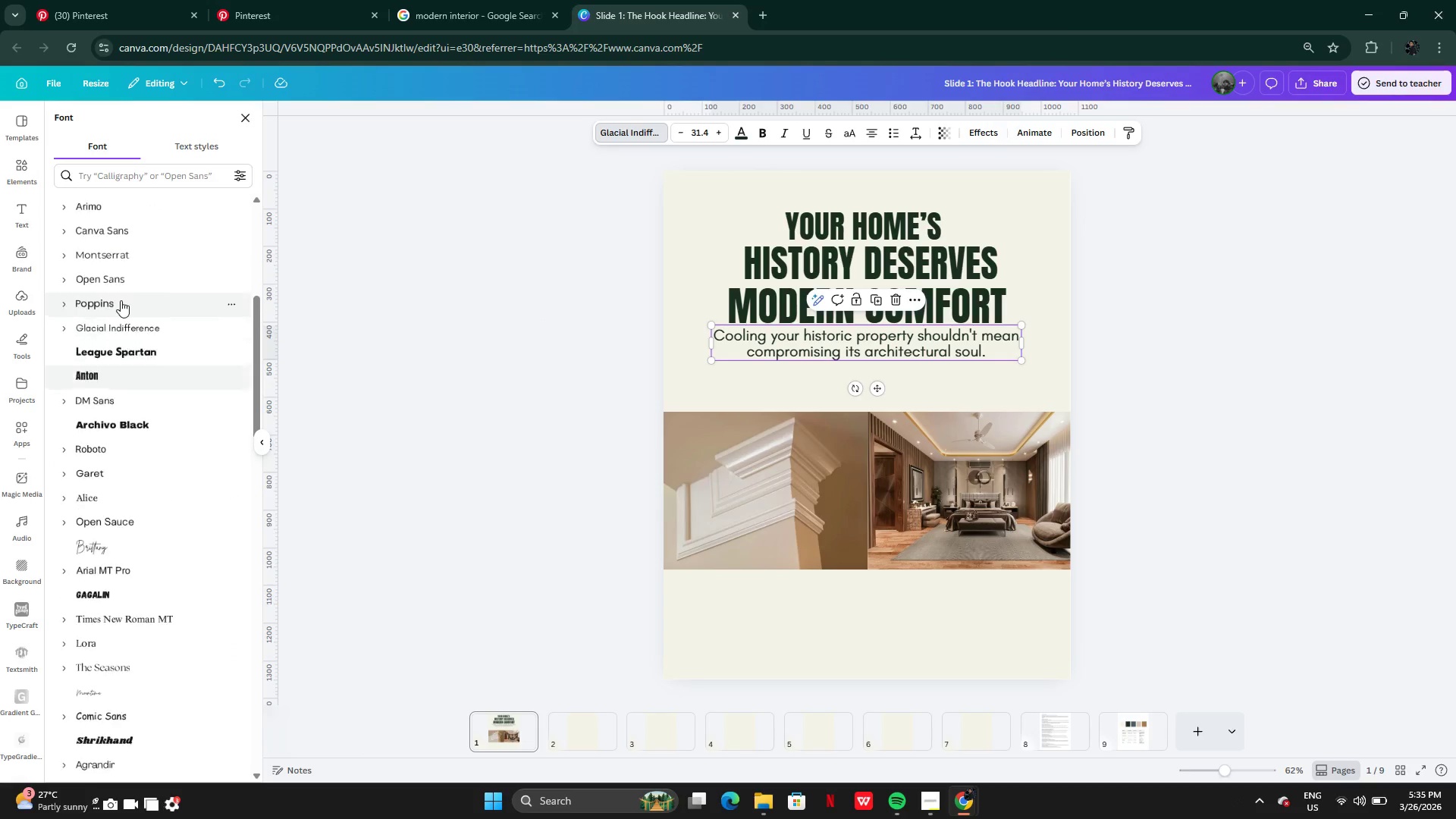 
left_click([115, 253])
 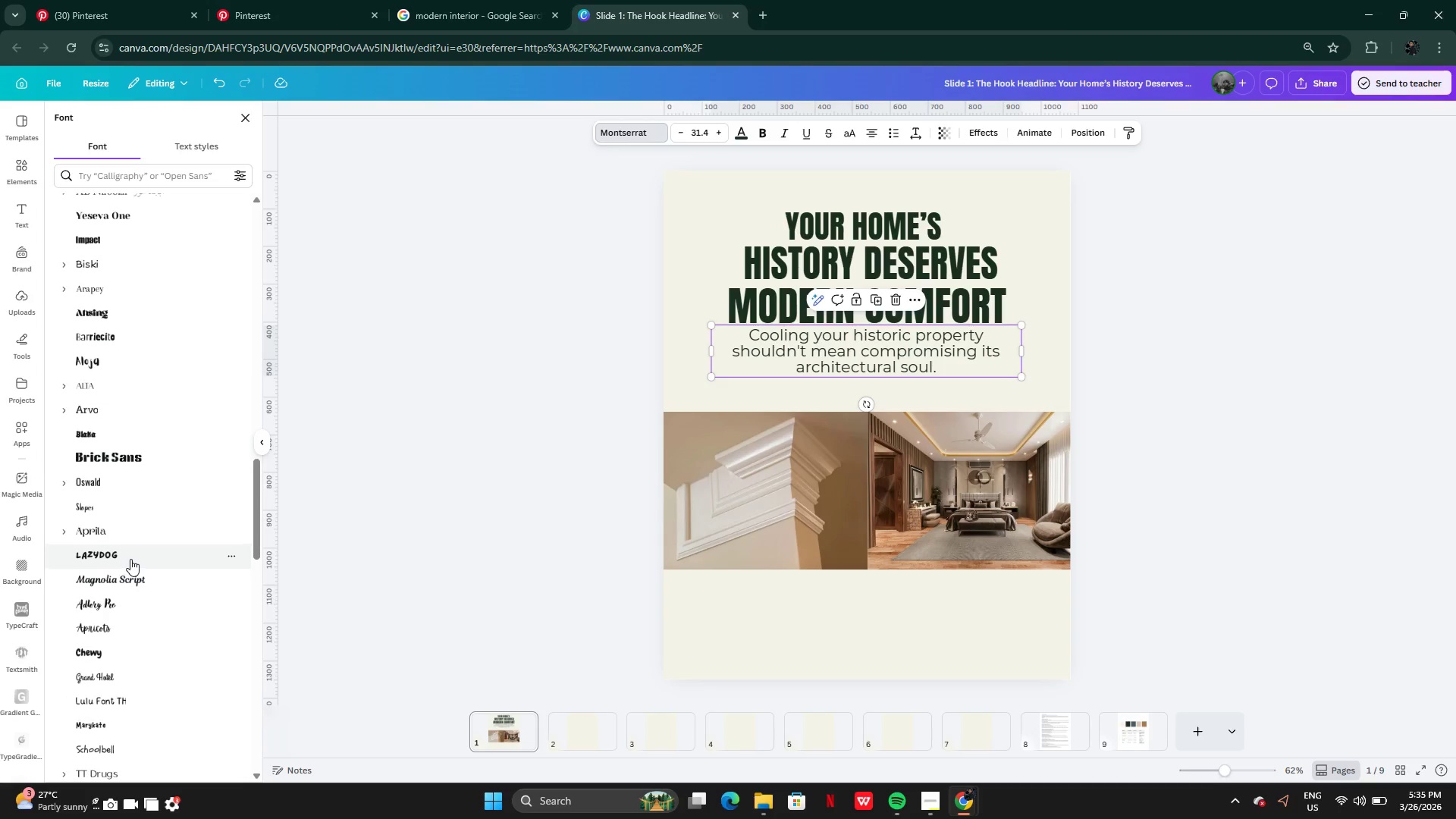 
wait(15.14)
 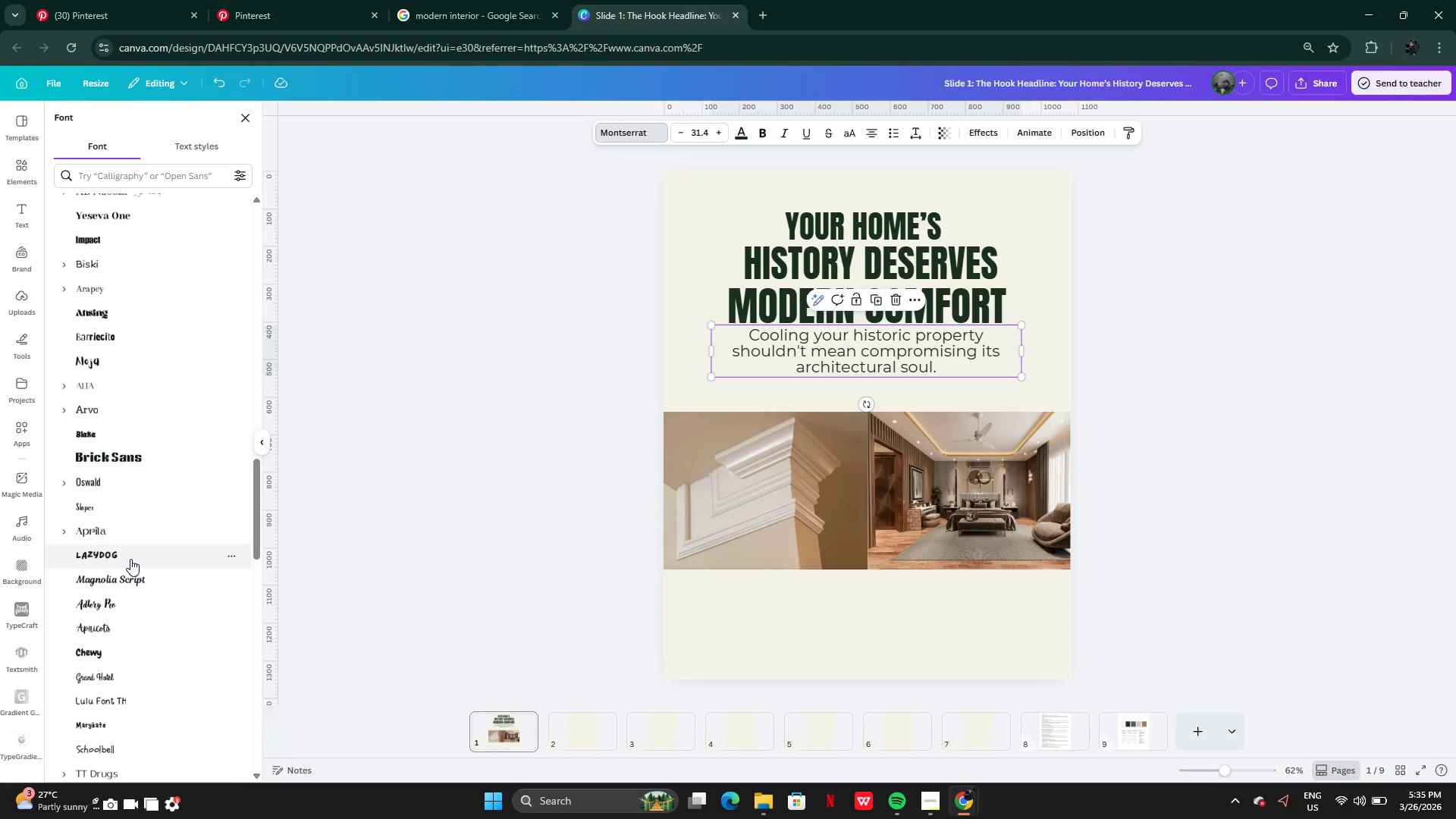 
left_click([110, 494])
 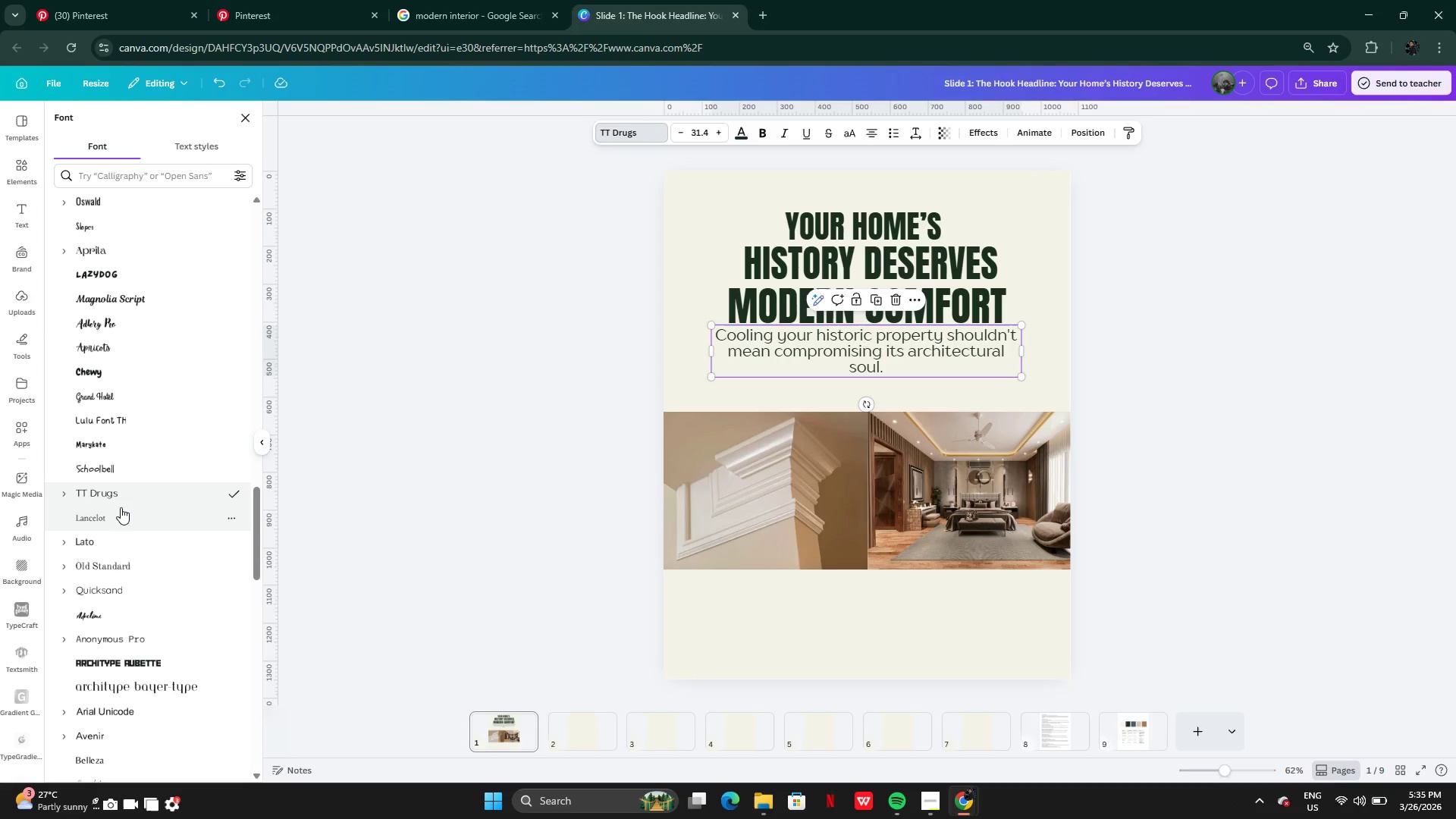 
left_click([121, 514])
 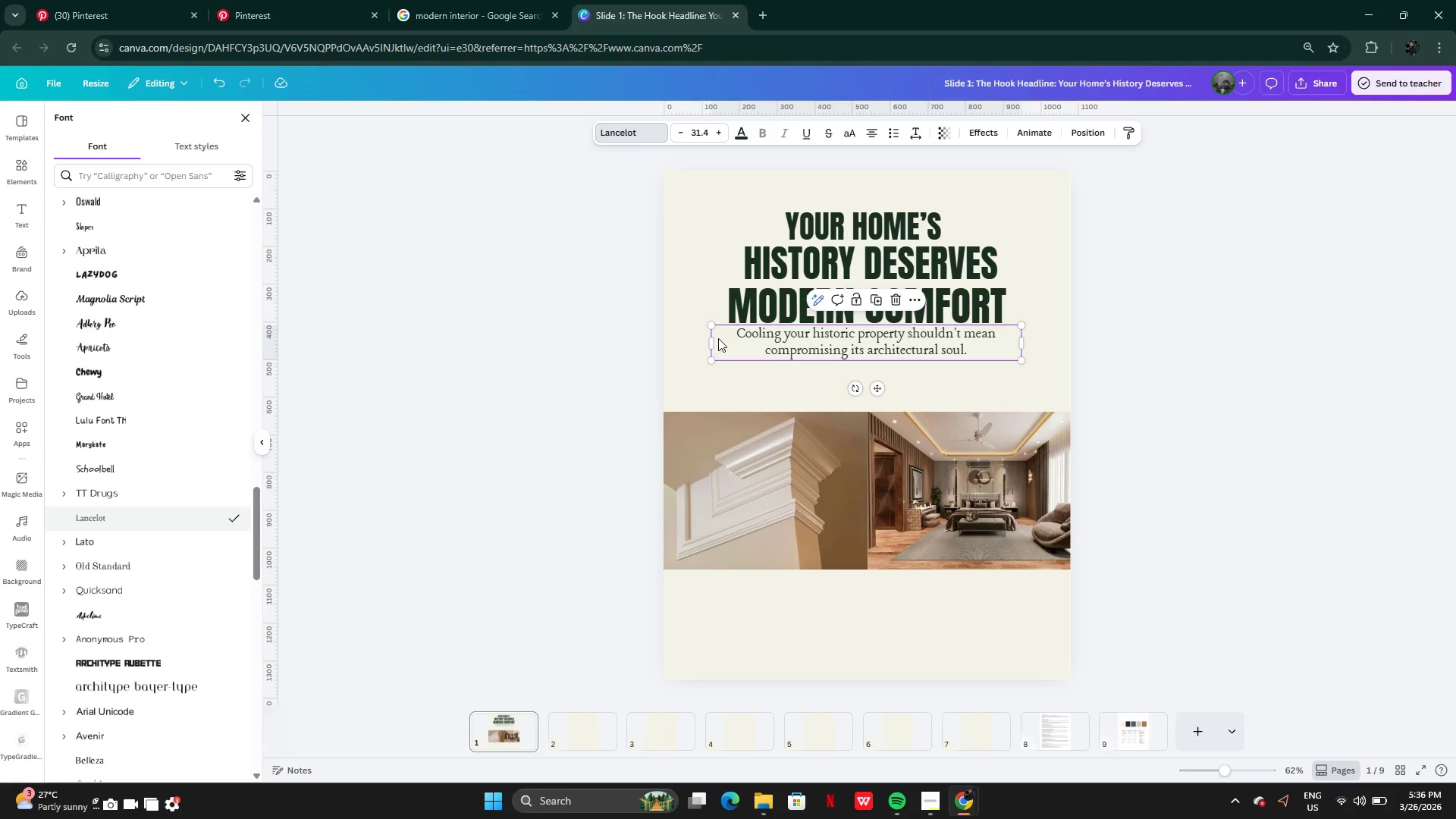 
wait(5.22)
 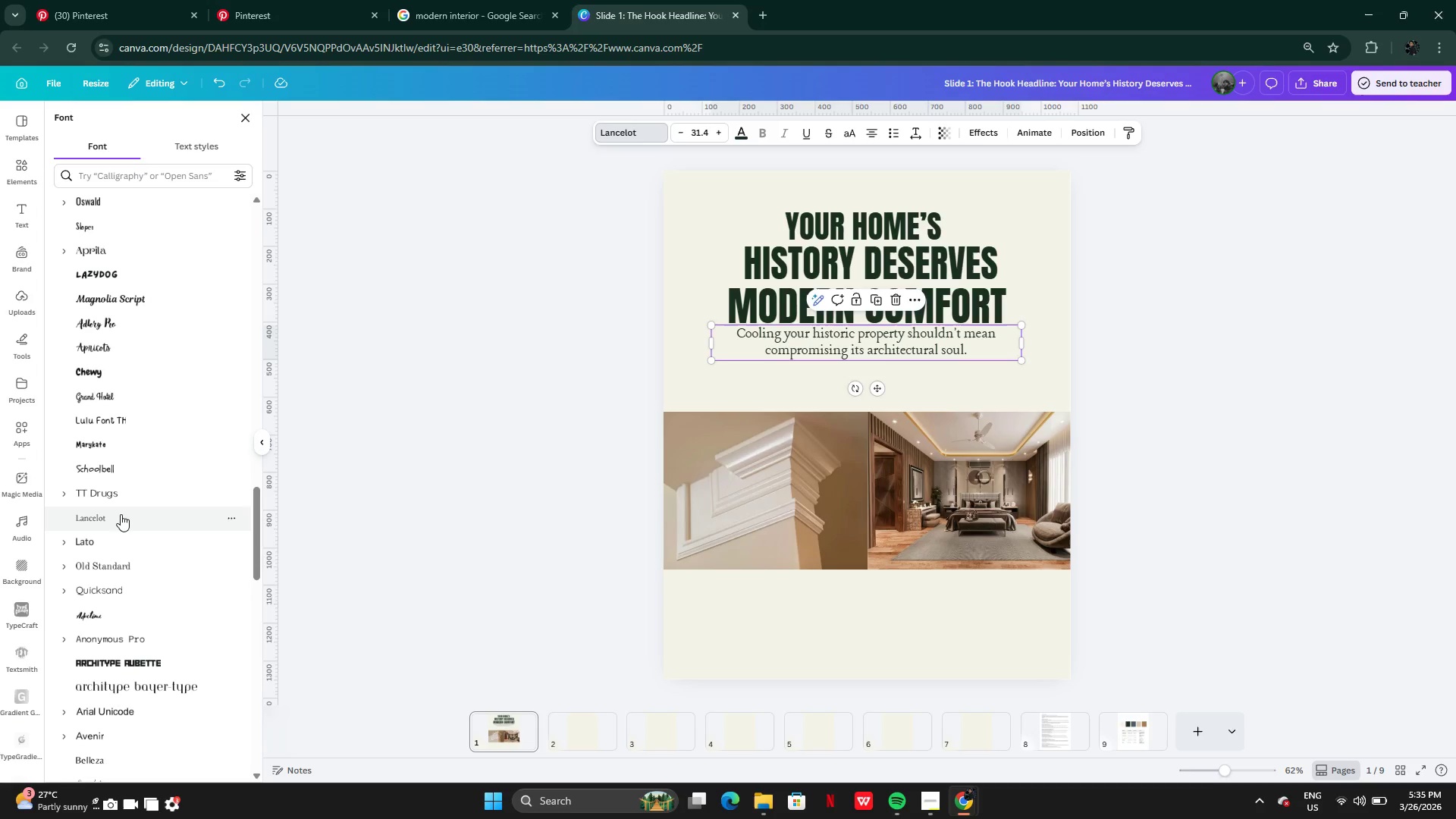 
left_click_drag(start_coordinate=[711, 341], to_coordinate=[756, 347])
 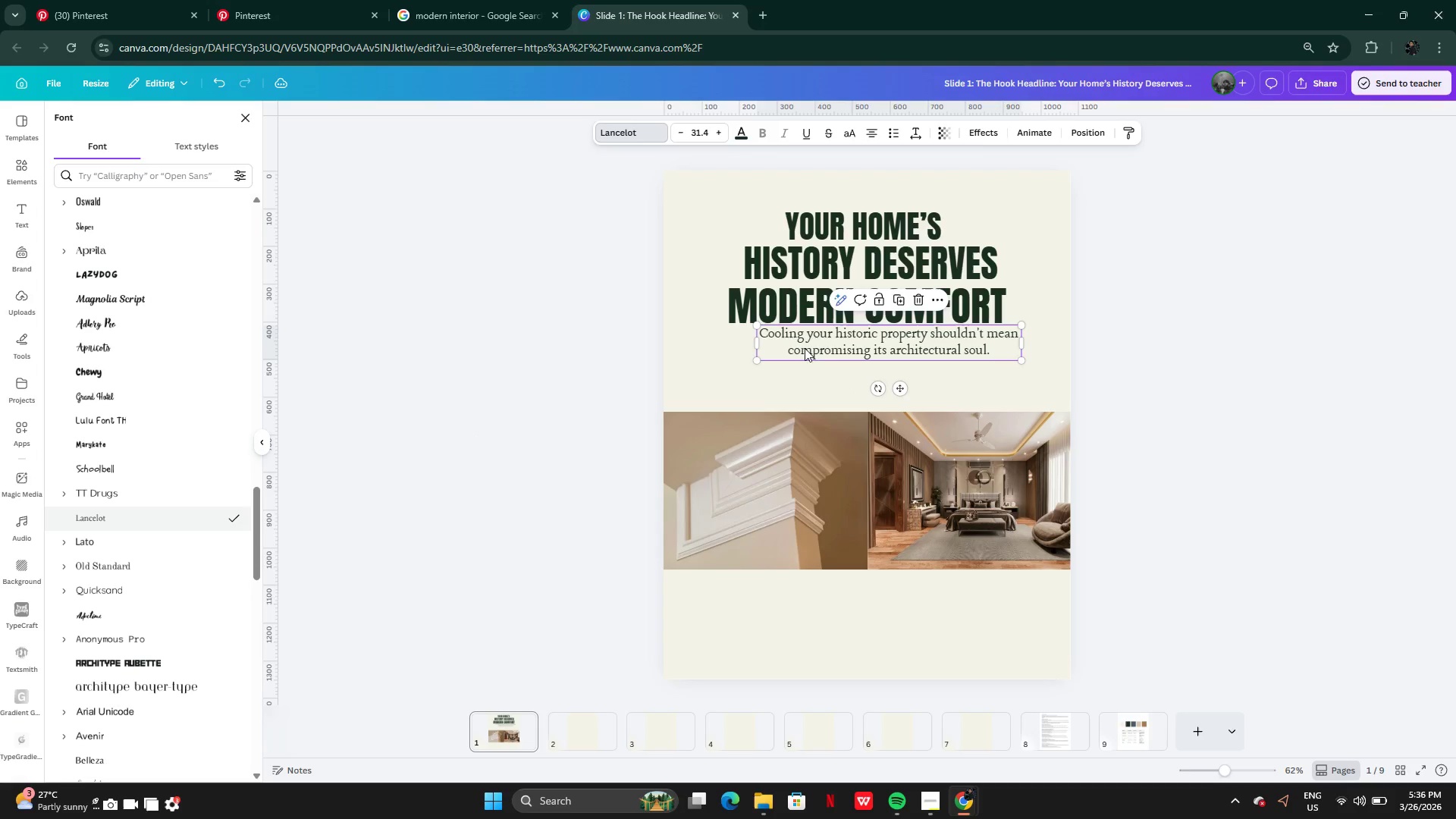 
left_click_drag(start_coordinate=[824, 343], to_coordinate=[800, 347])
 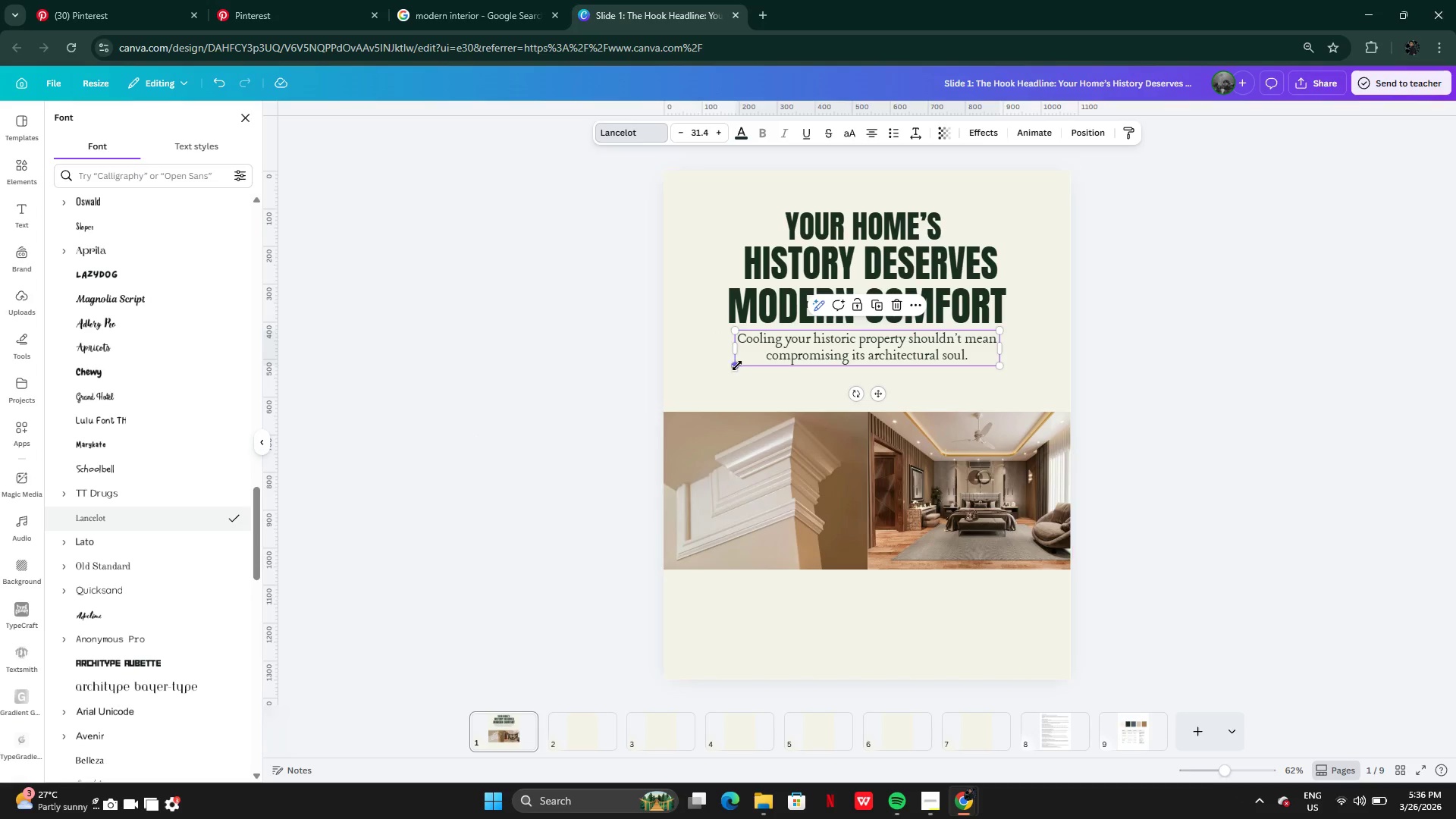 
left_click_drag(start_coordinate=[734, 366], to_coordinate=[695, 369])
 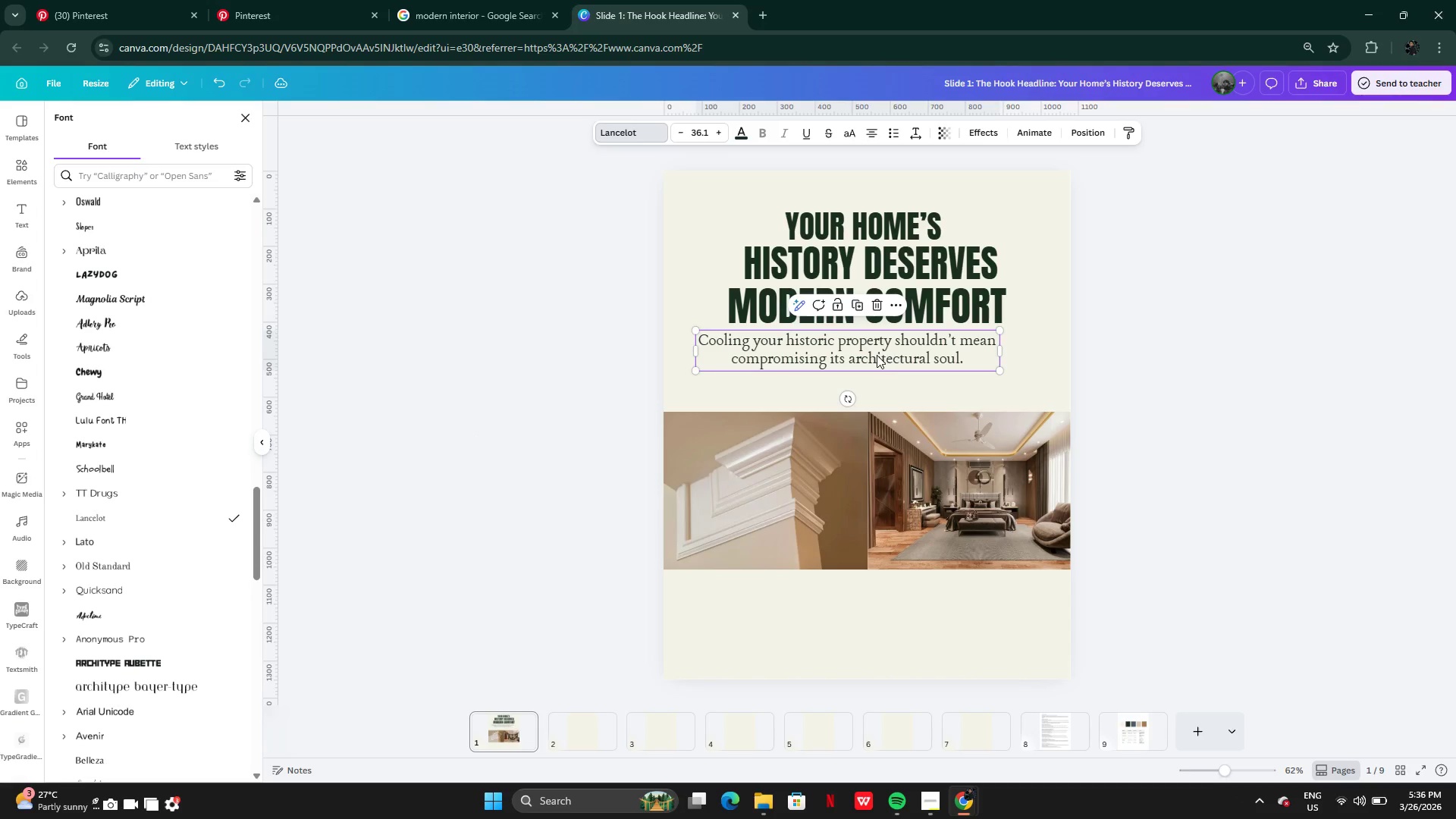 
left_click_drag(start_coordinate=[877, 355], to_coordinate=[899, 353])
 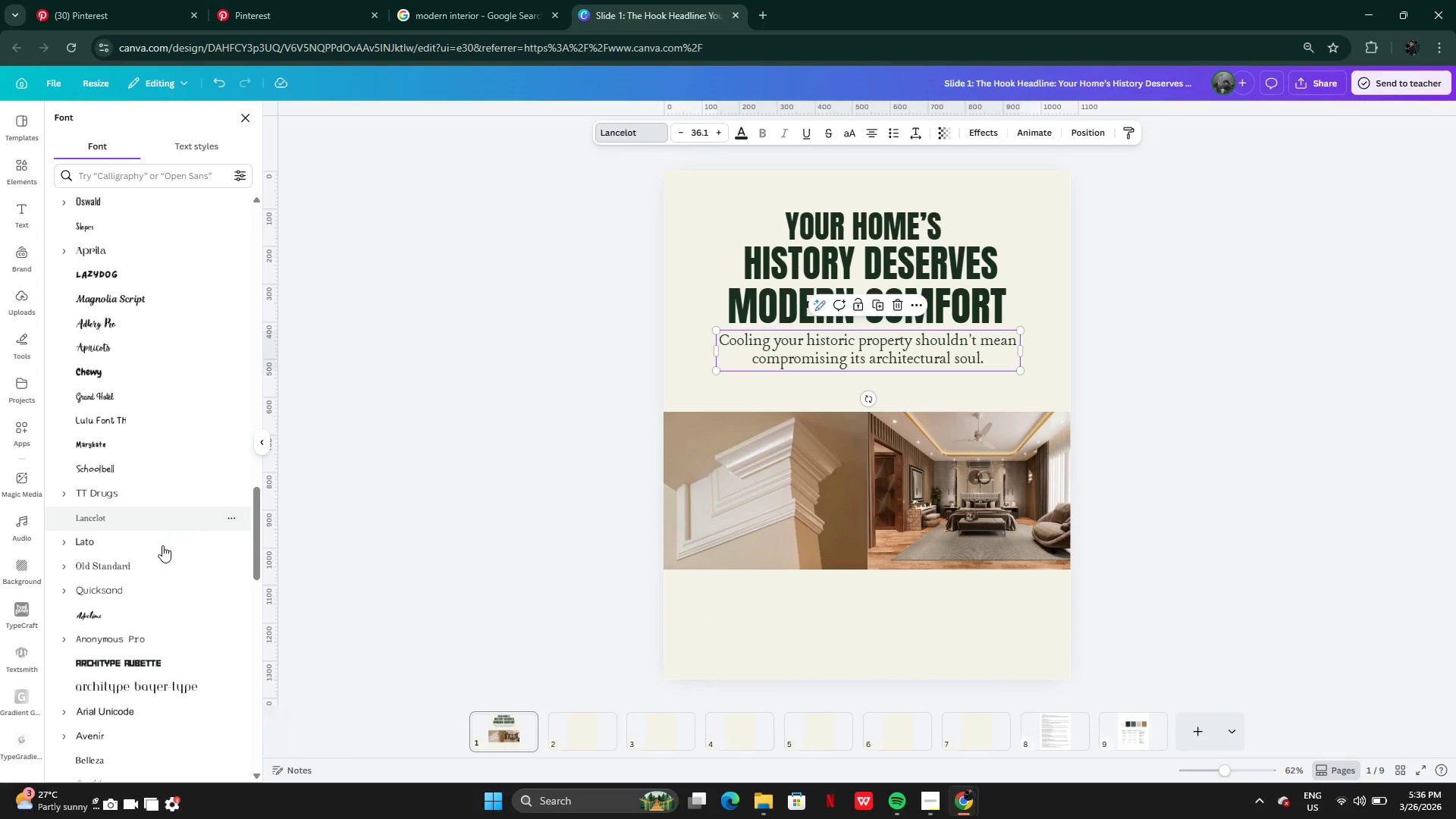 
left_click([148, 565])
 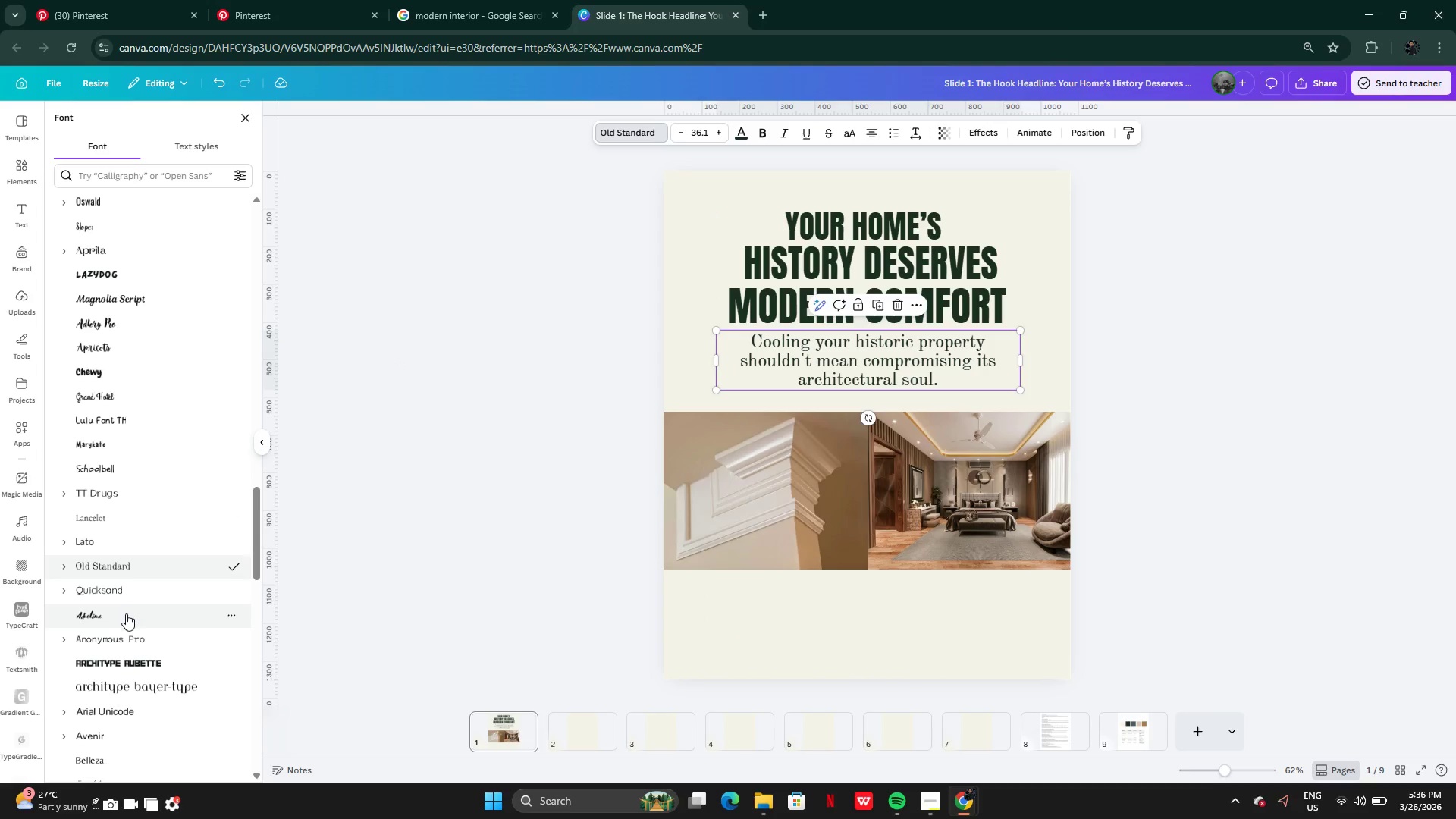 
left_click([118, 587])
 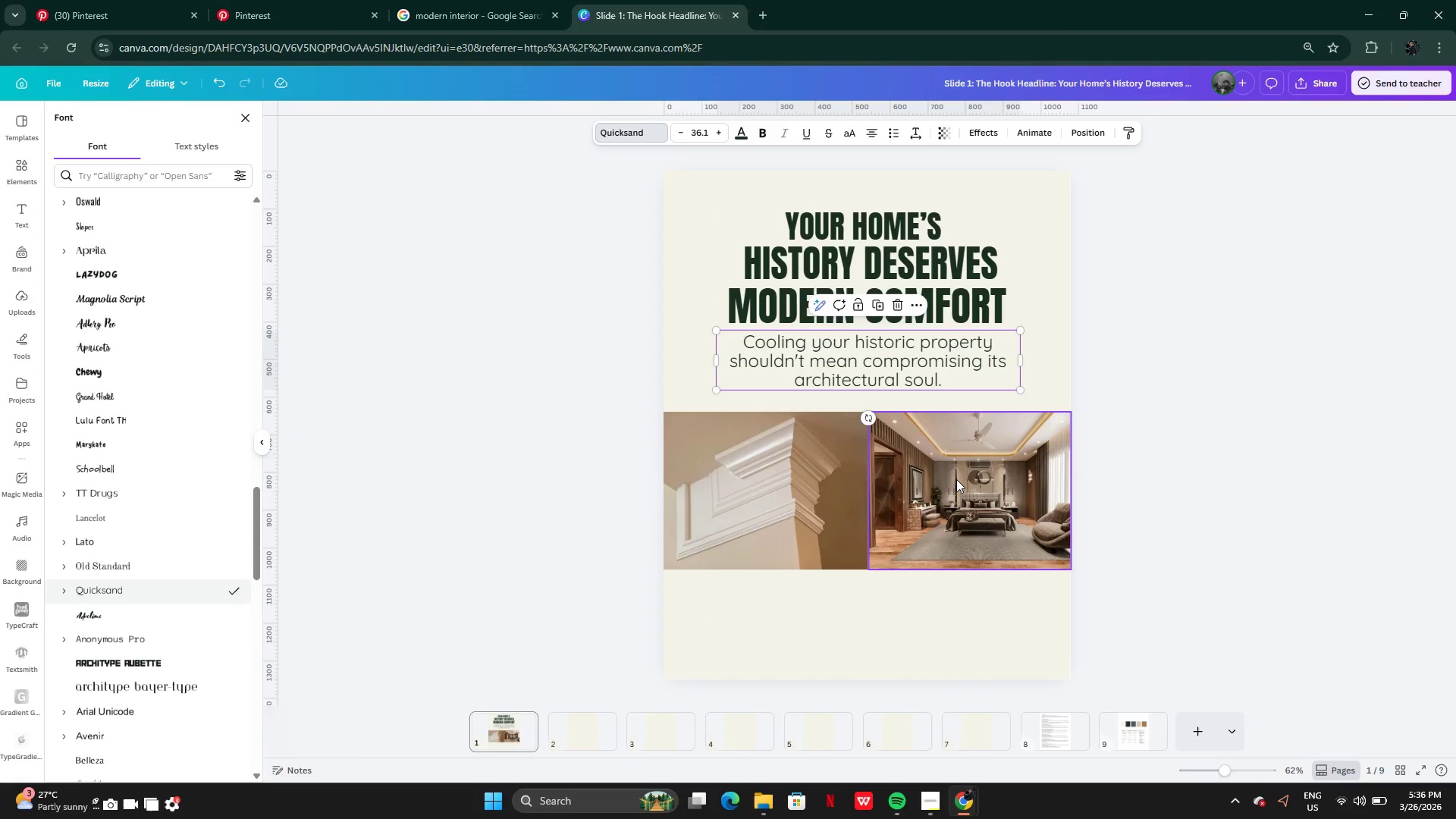 
wait(5.11)
 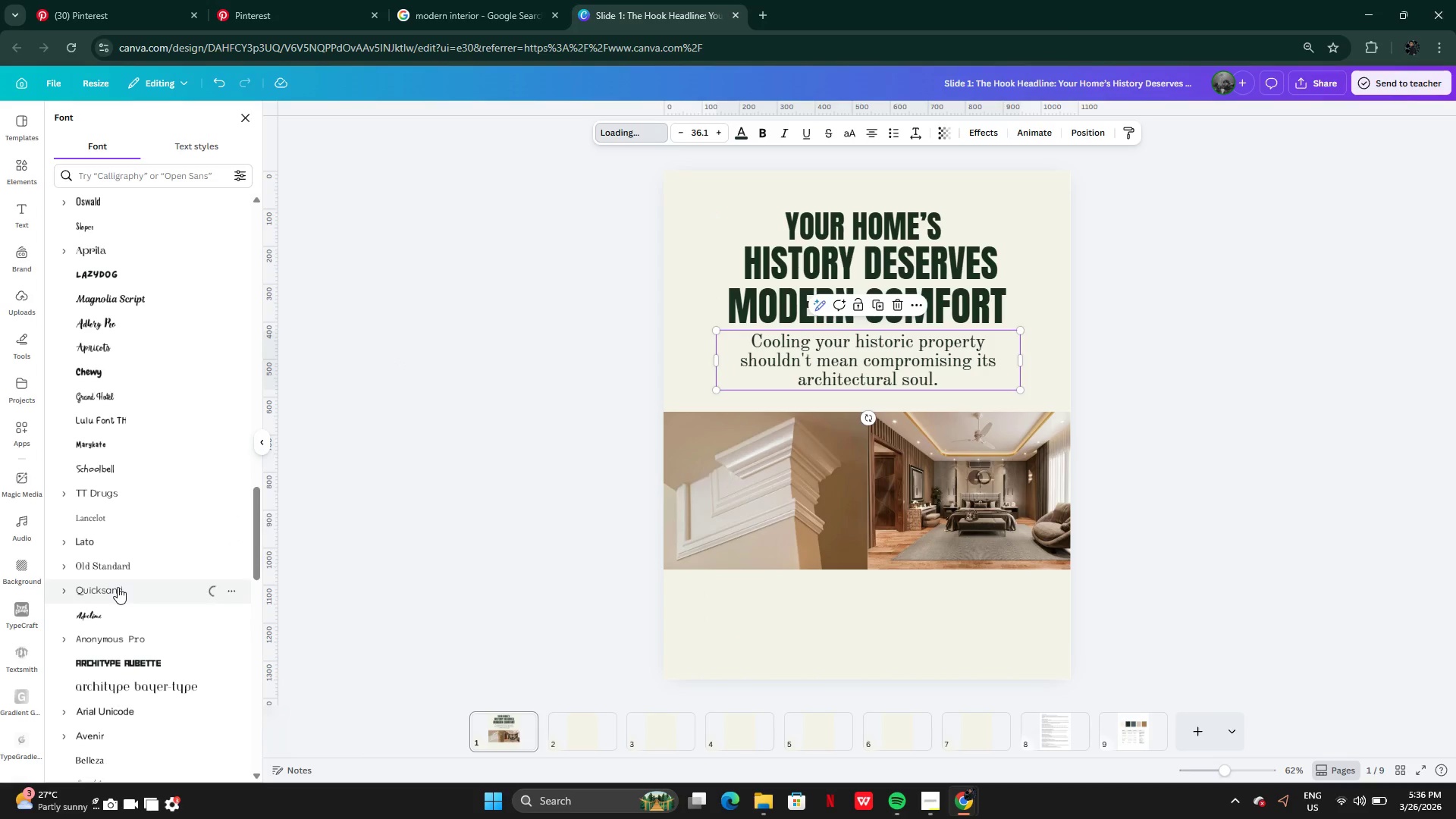 
left_click_drag(start_coordinate=[1028, 359], to_coordinate=[1040, 361])
 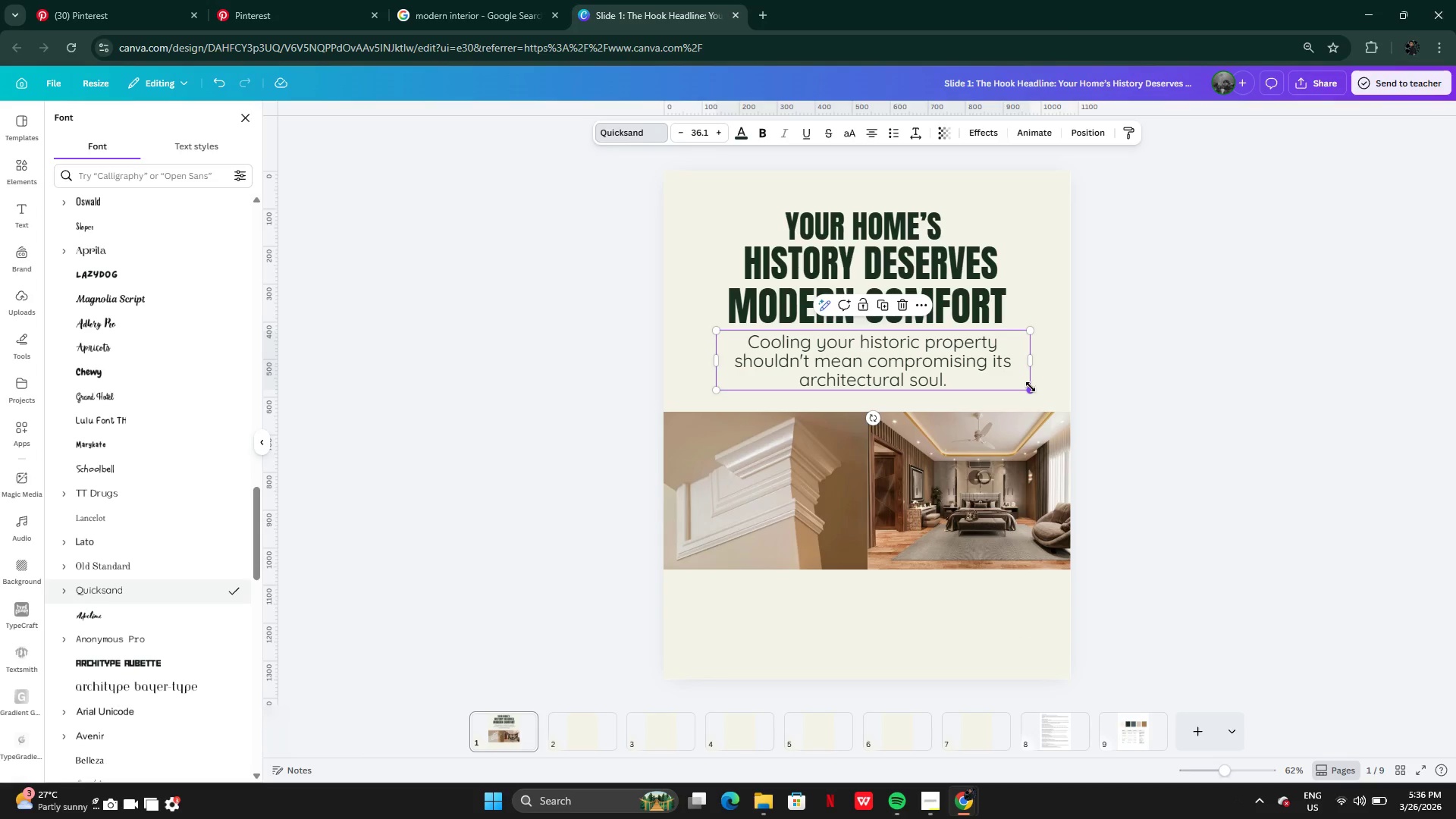 
left_click_drag(start_coordinate=[1031, 388], to_coordinate=[990, 367])
 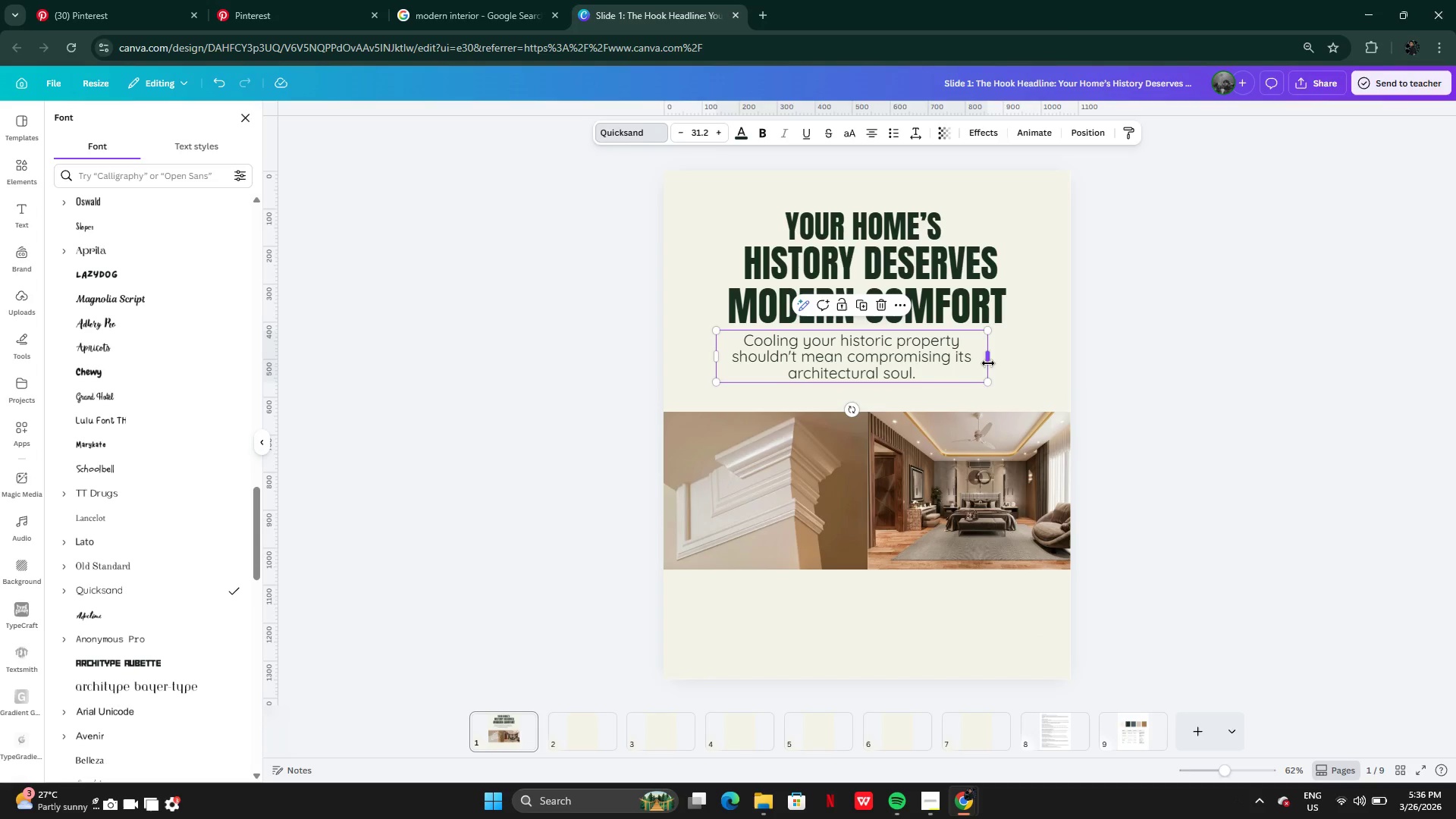 
left_click_drag(start_coordinate=[987, 362], to_coordinate=[992, 358])
 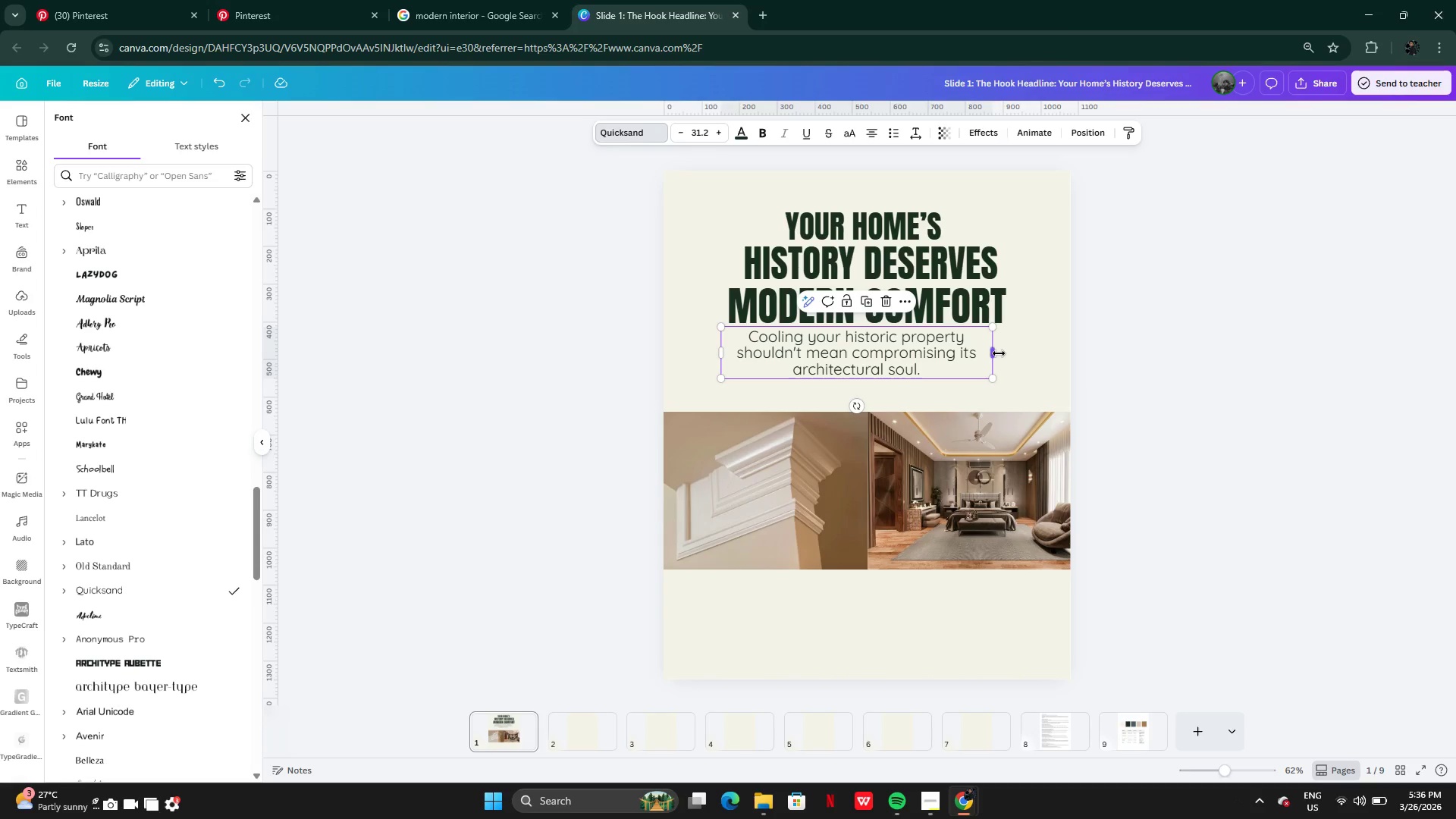 
left_click_drag(start_coordinate=[999, 353], to_coordinate=[1038, 354])
 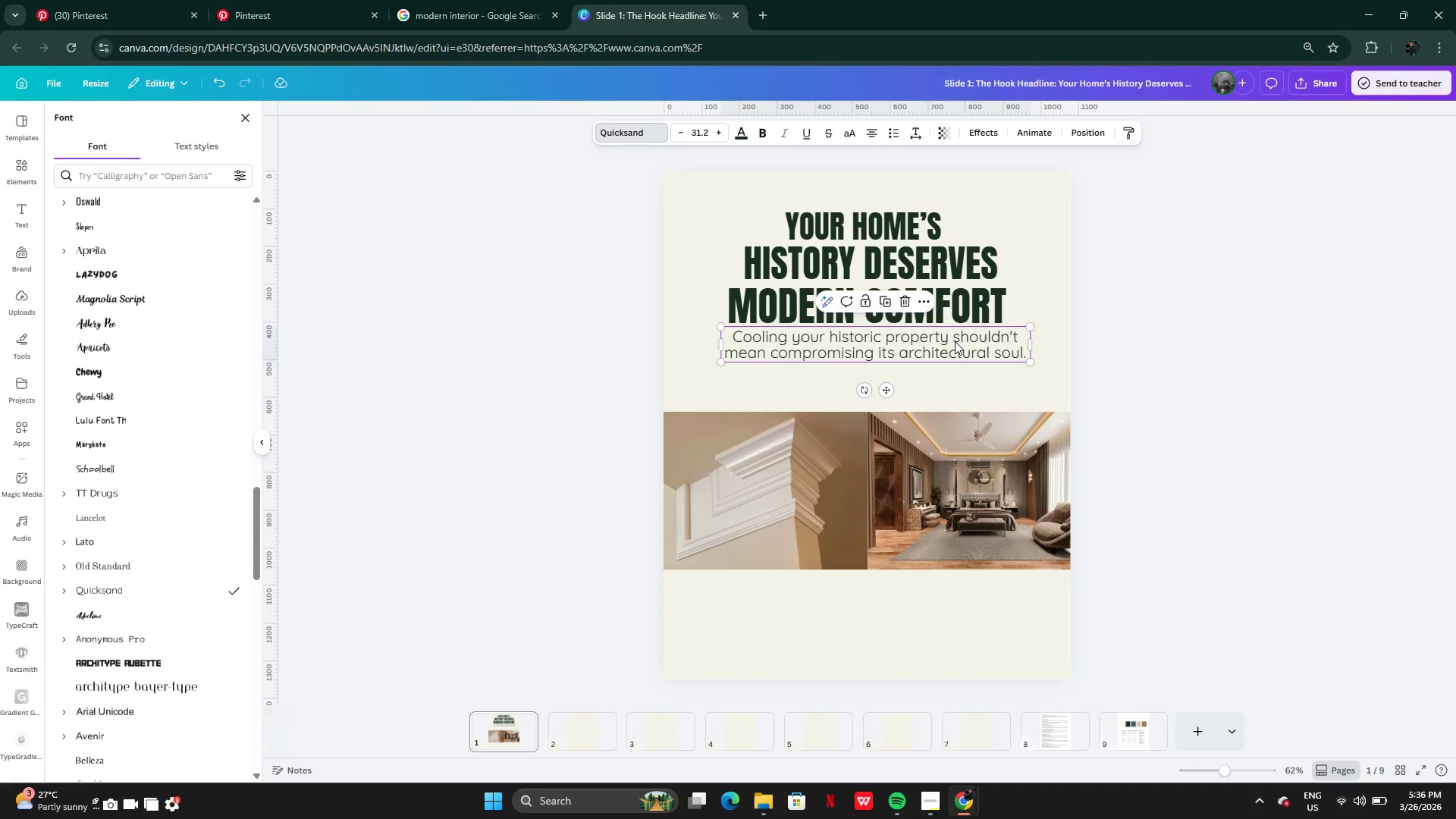 
left_click_drag(start_coordinate=[955, 341], to_coordinate=[947, 347])
 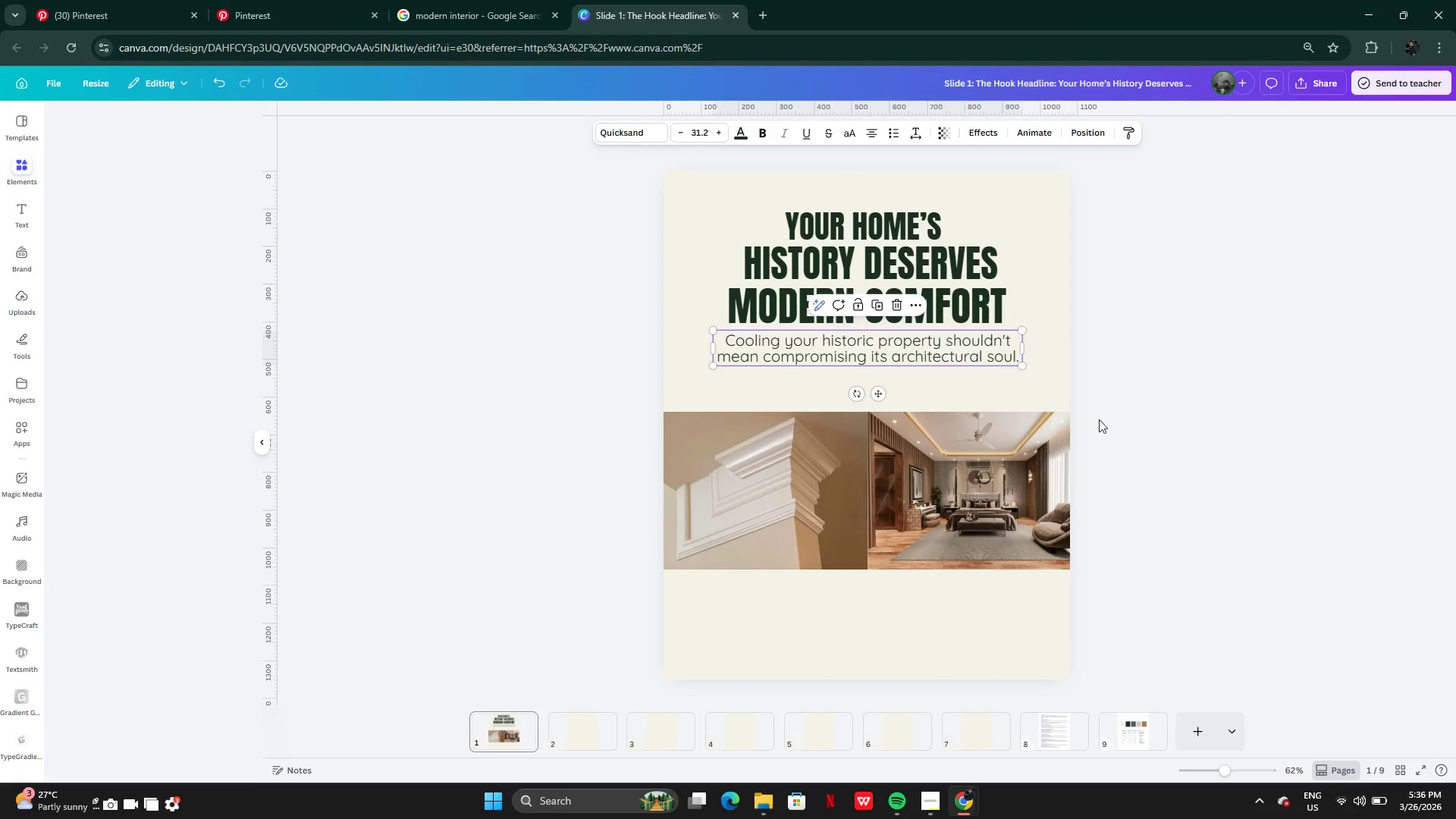 
left_click([1140, 488])
 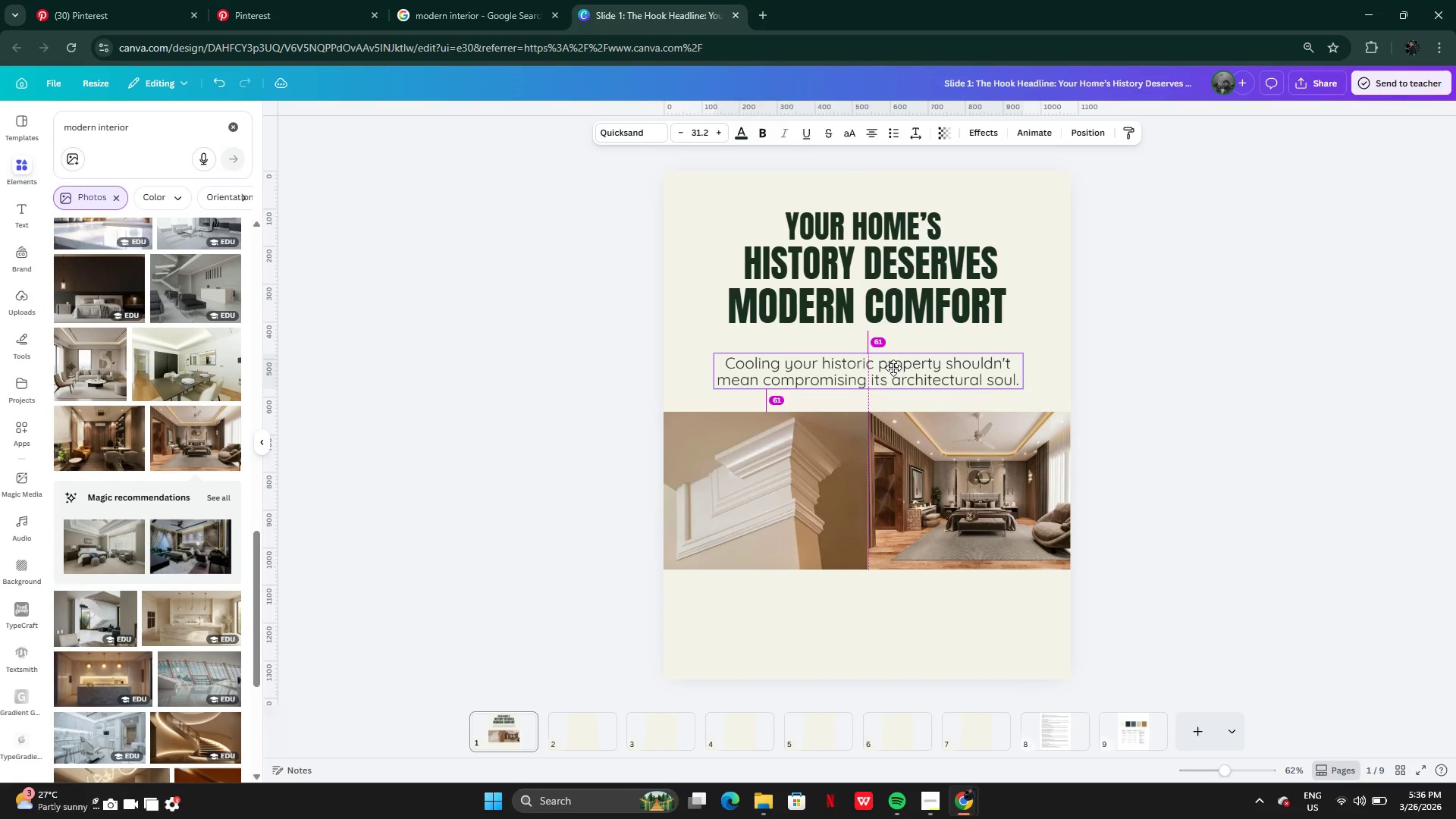 
wait(8.22)
 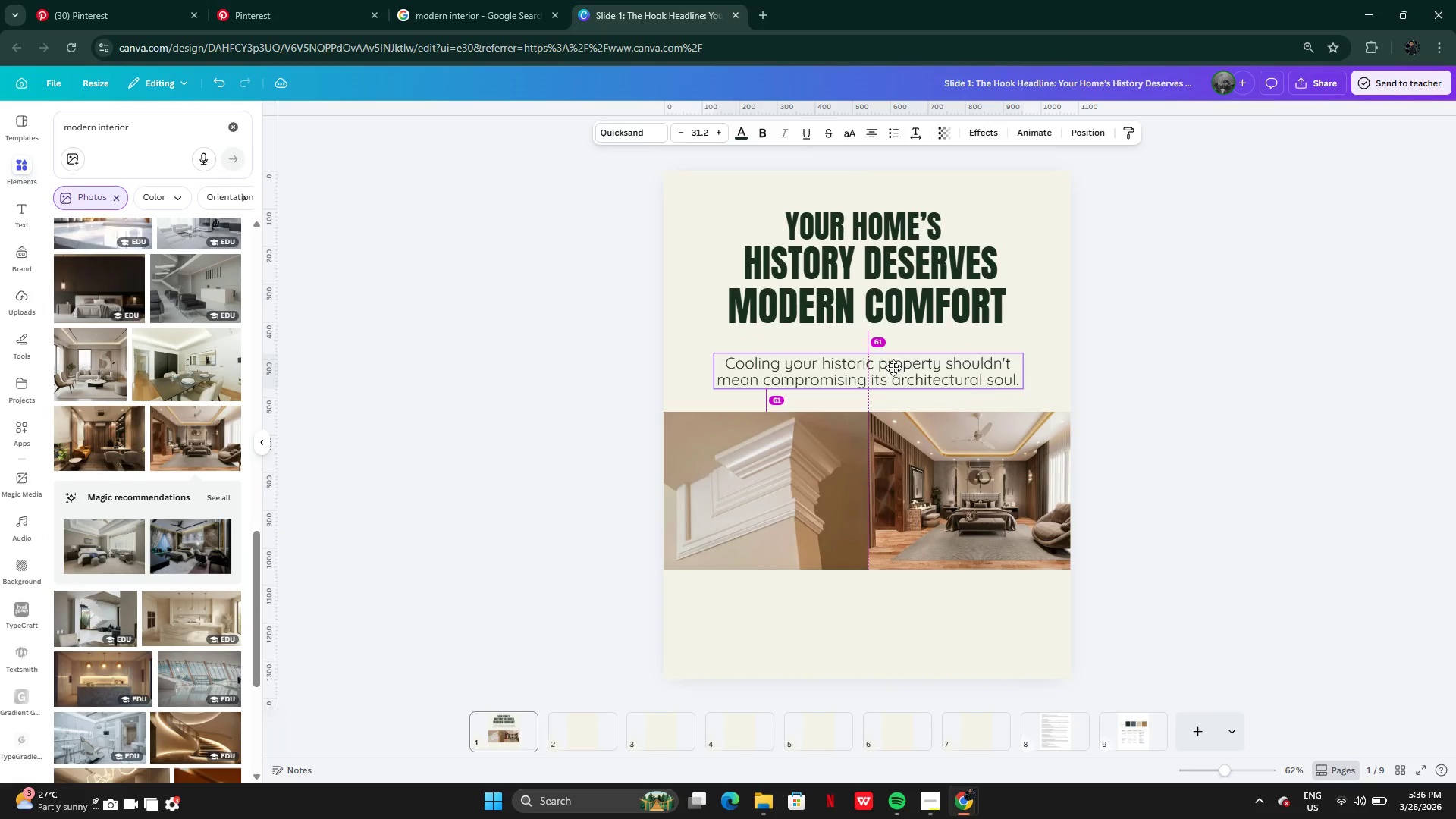 
left_click([871, 193])
 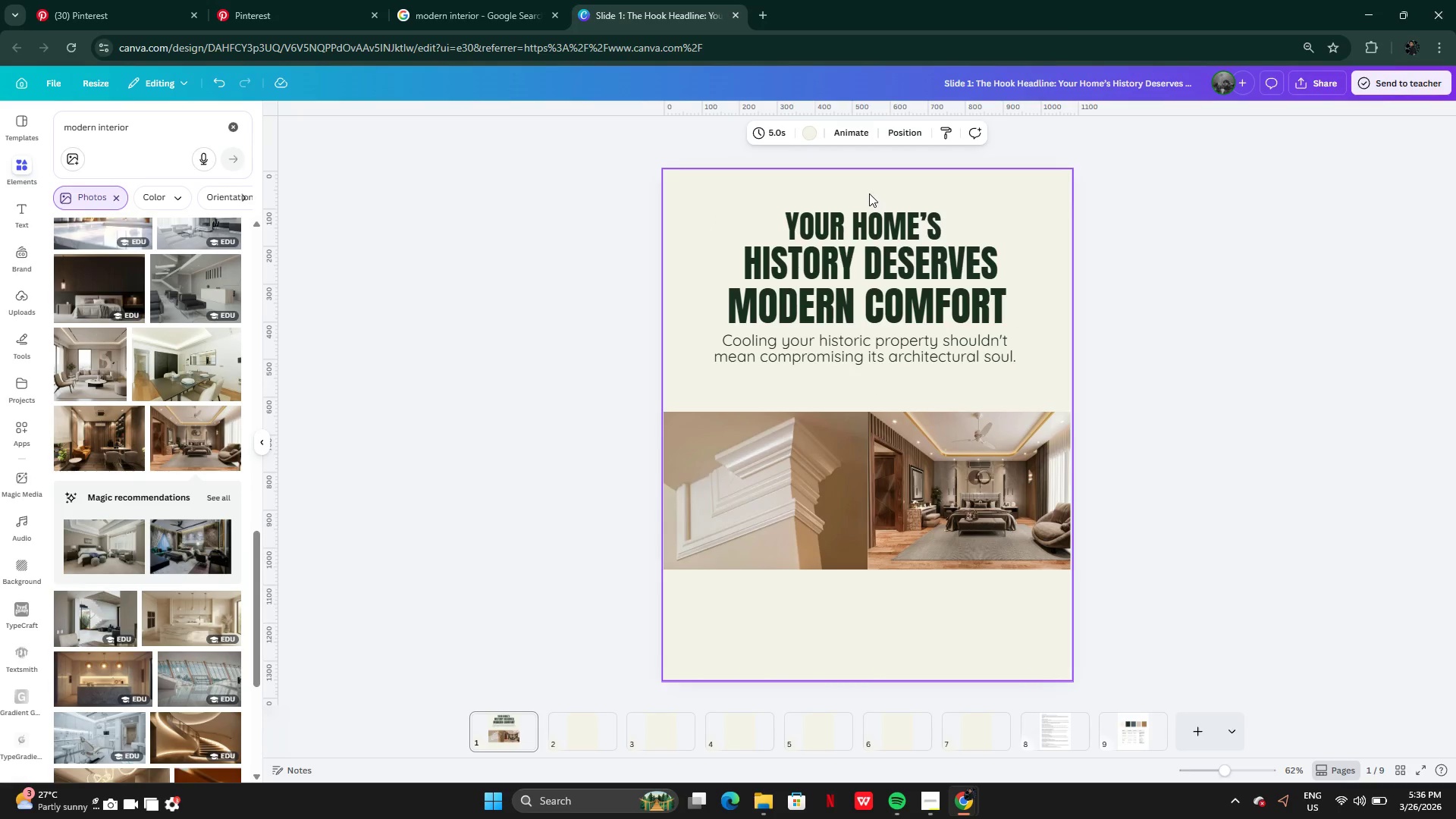 
left_click_drag(start_coordinate=[869, 193], to_coordinate=[889, 367])
 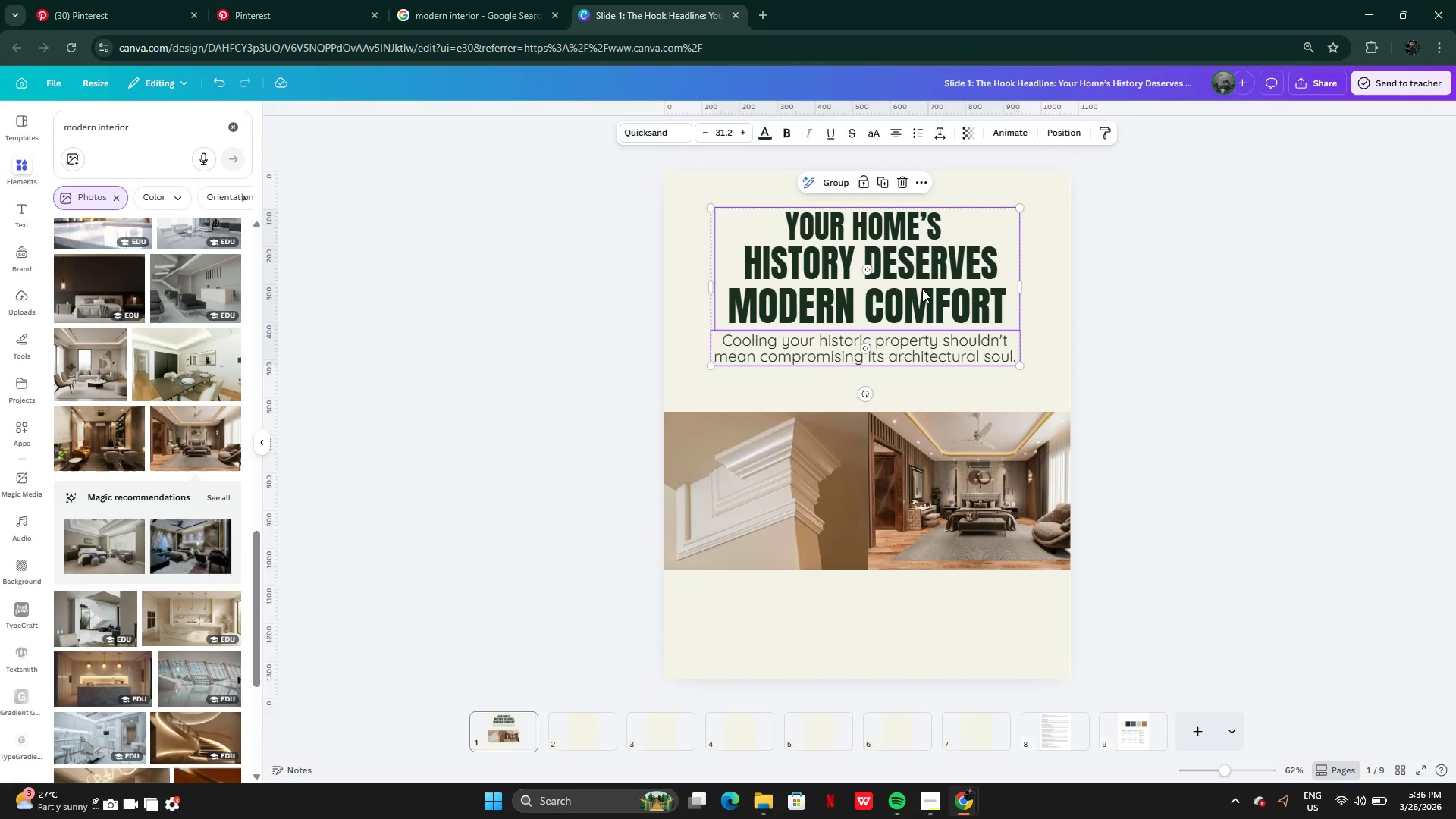 
left_click_drag(start_coordinate=[922, 289], to_coordinate=[922, 300])
 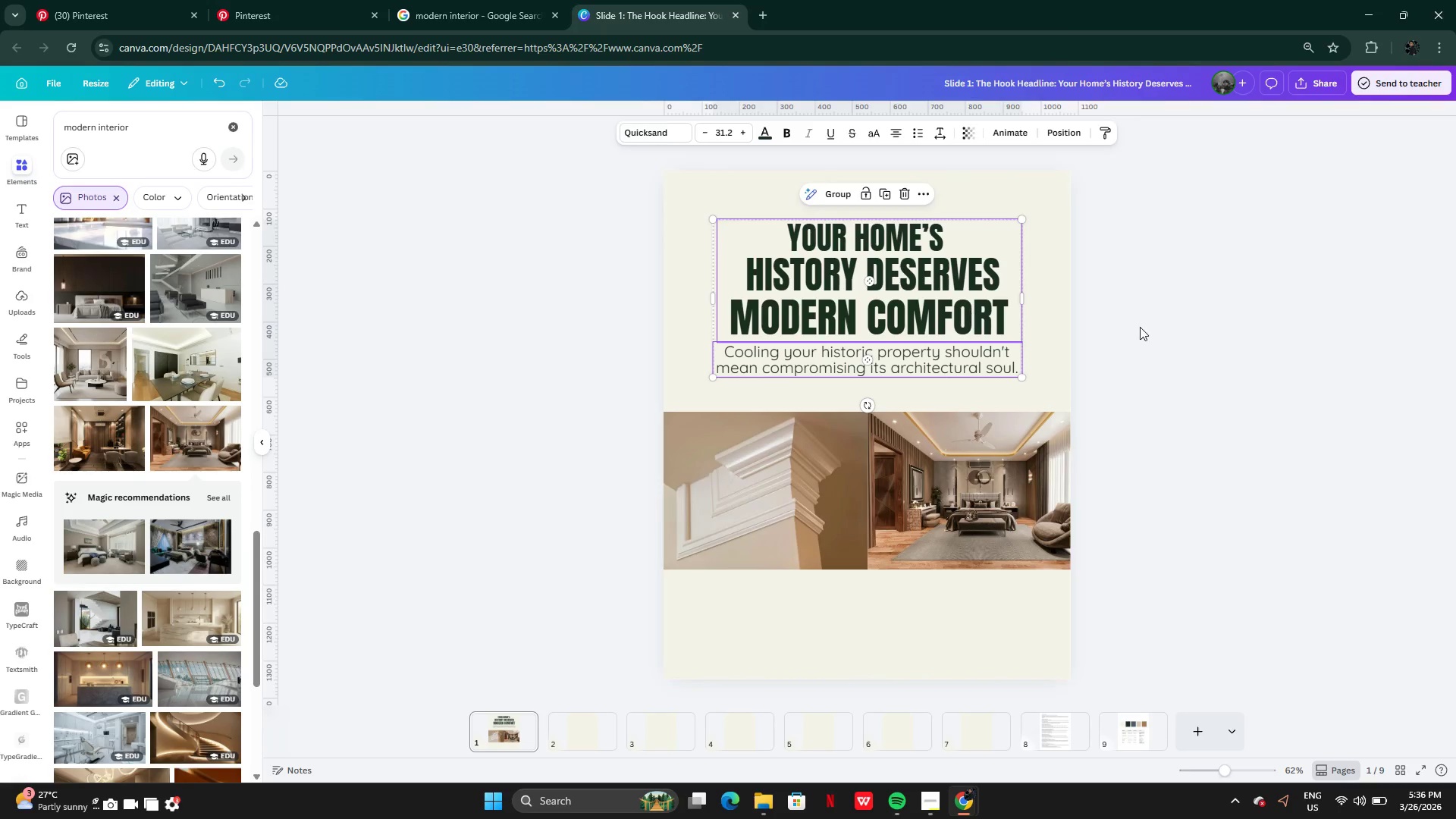 
left_click([1141, 328])
 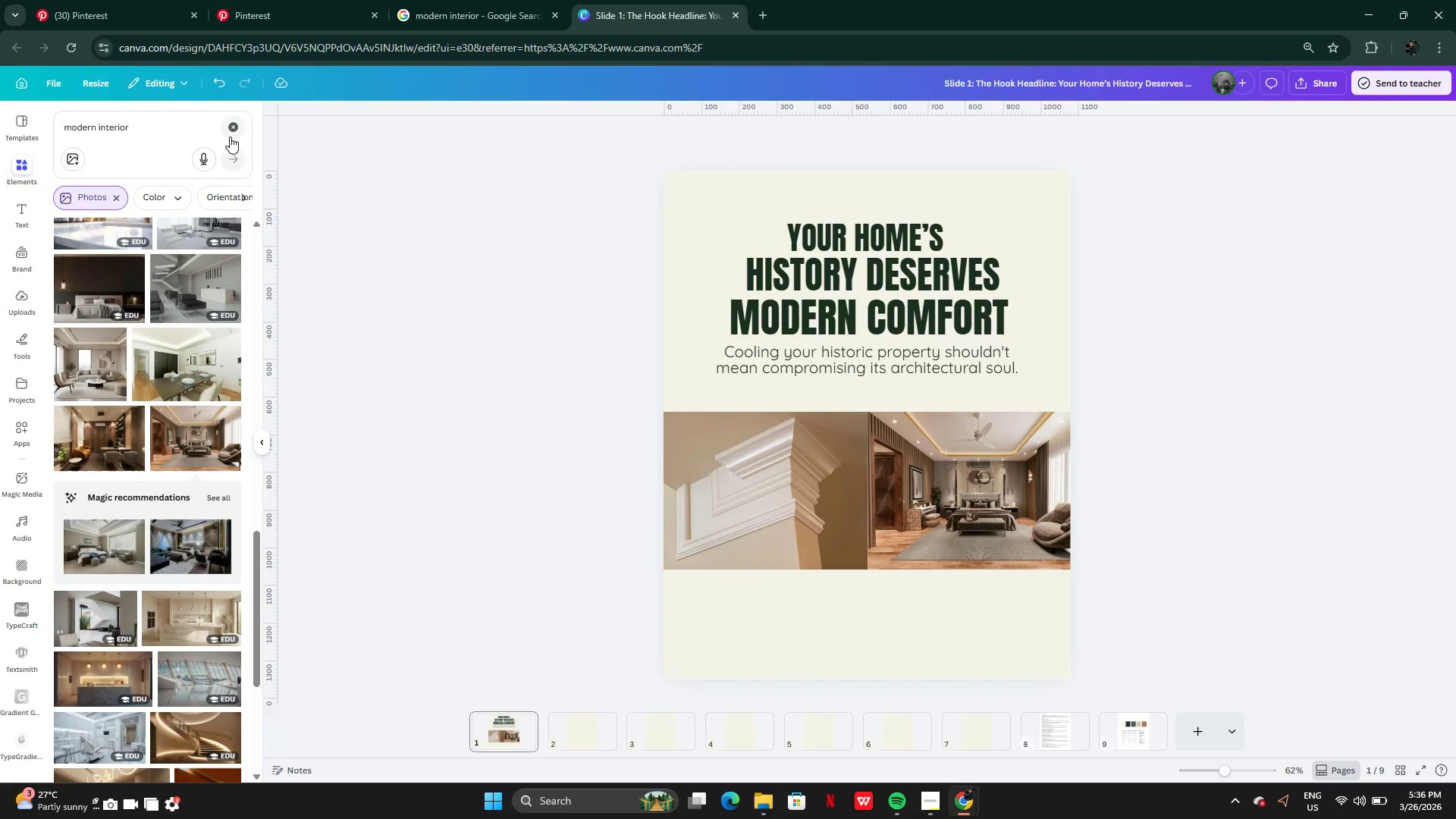 
double_click([183, 119])
 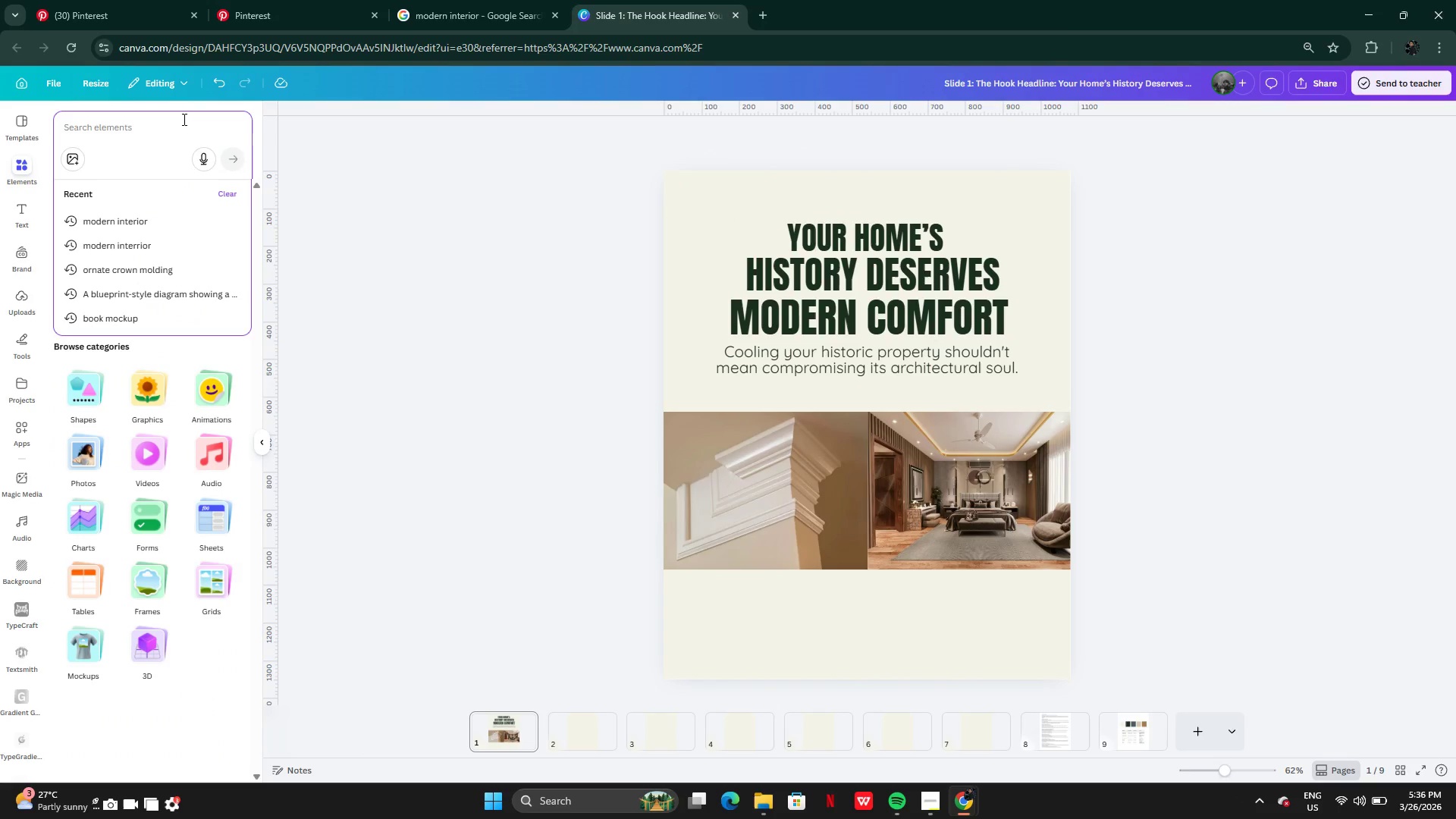 
type(aechet)
key(Backspace)
key(Backspace)
key(Backspace)
key(Backspace)
key(Backspace)
key(Backspace)
type(arcgitectural line)
 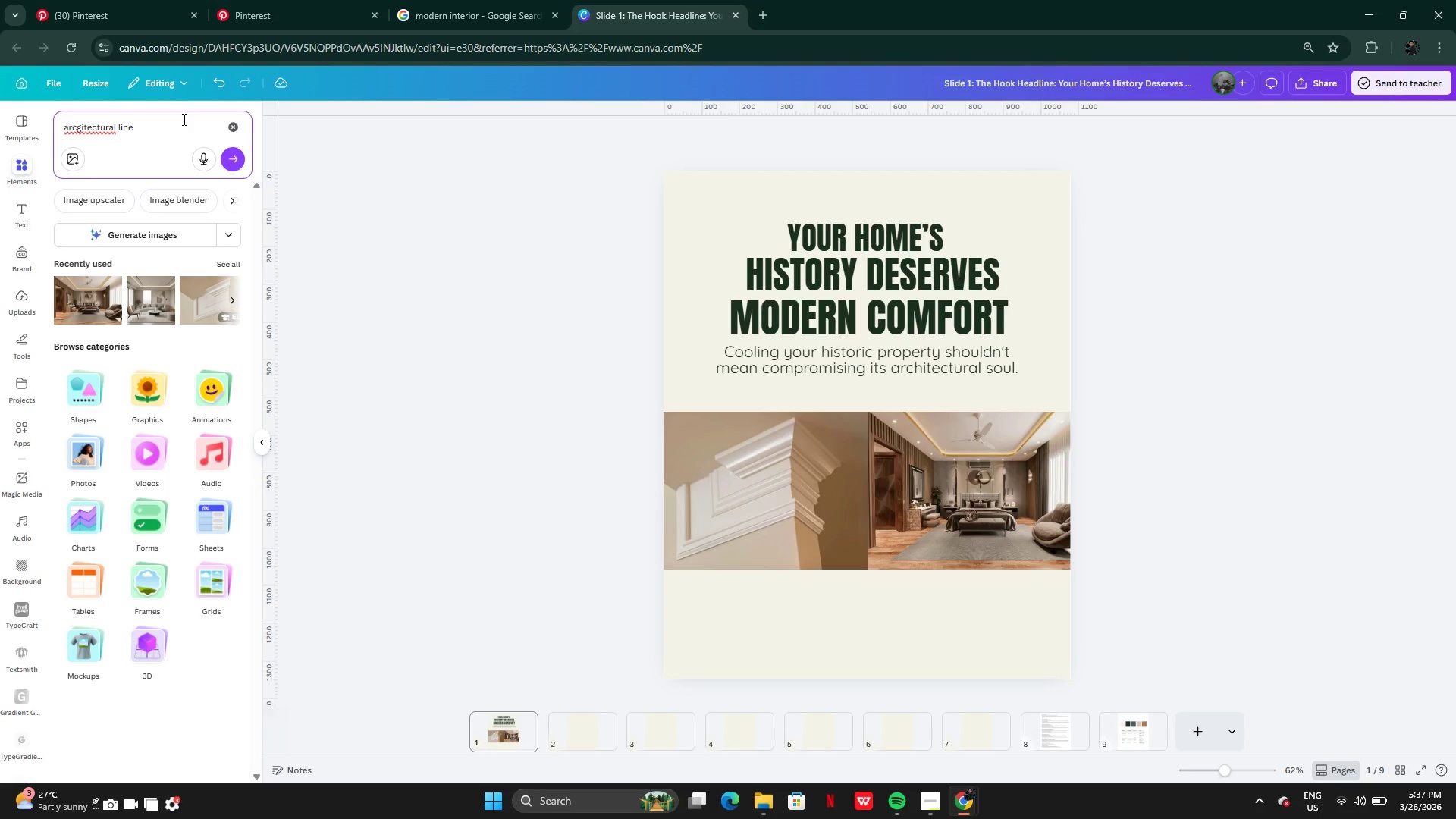 
key(Enter)
 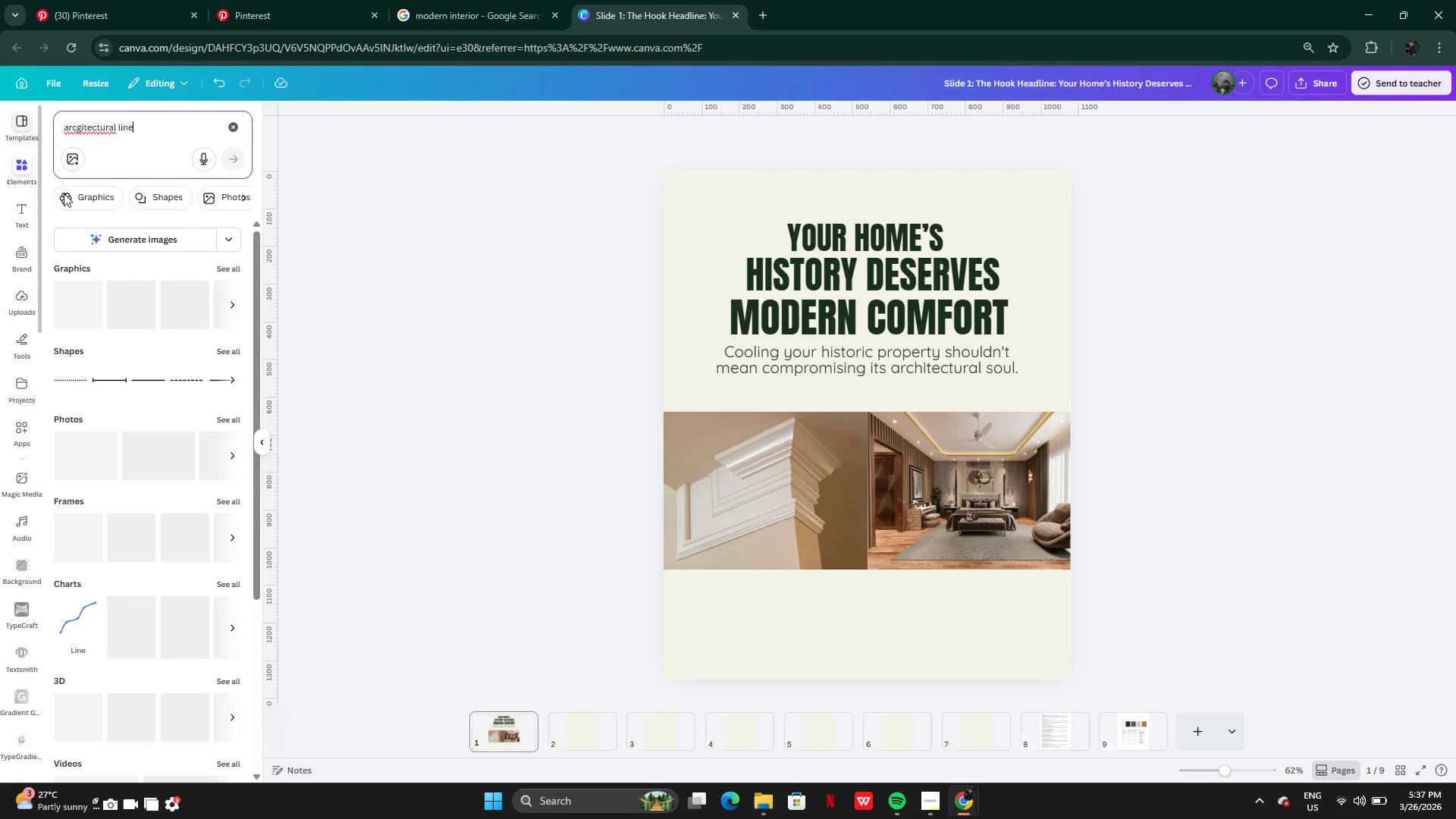 
mouse_move([137, 375])
 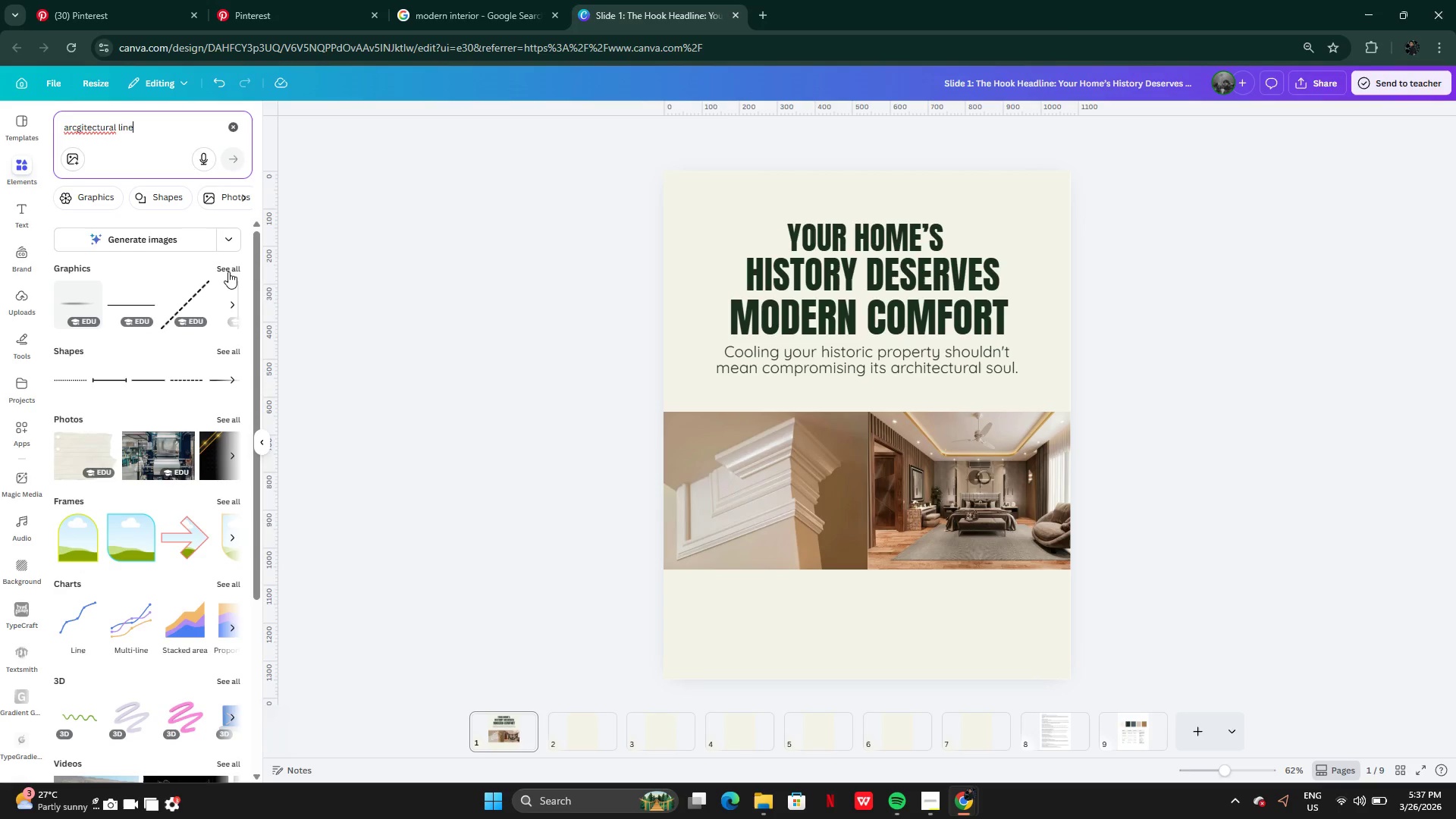 
left_click([230, 269])
 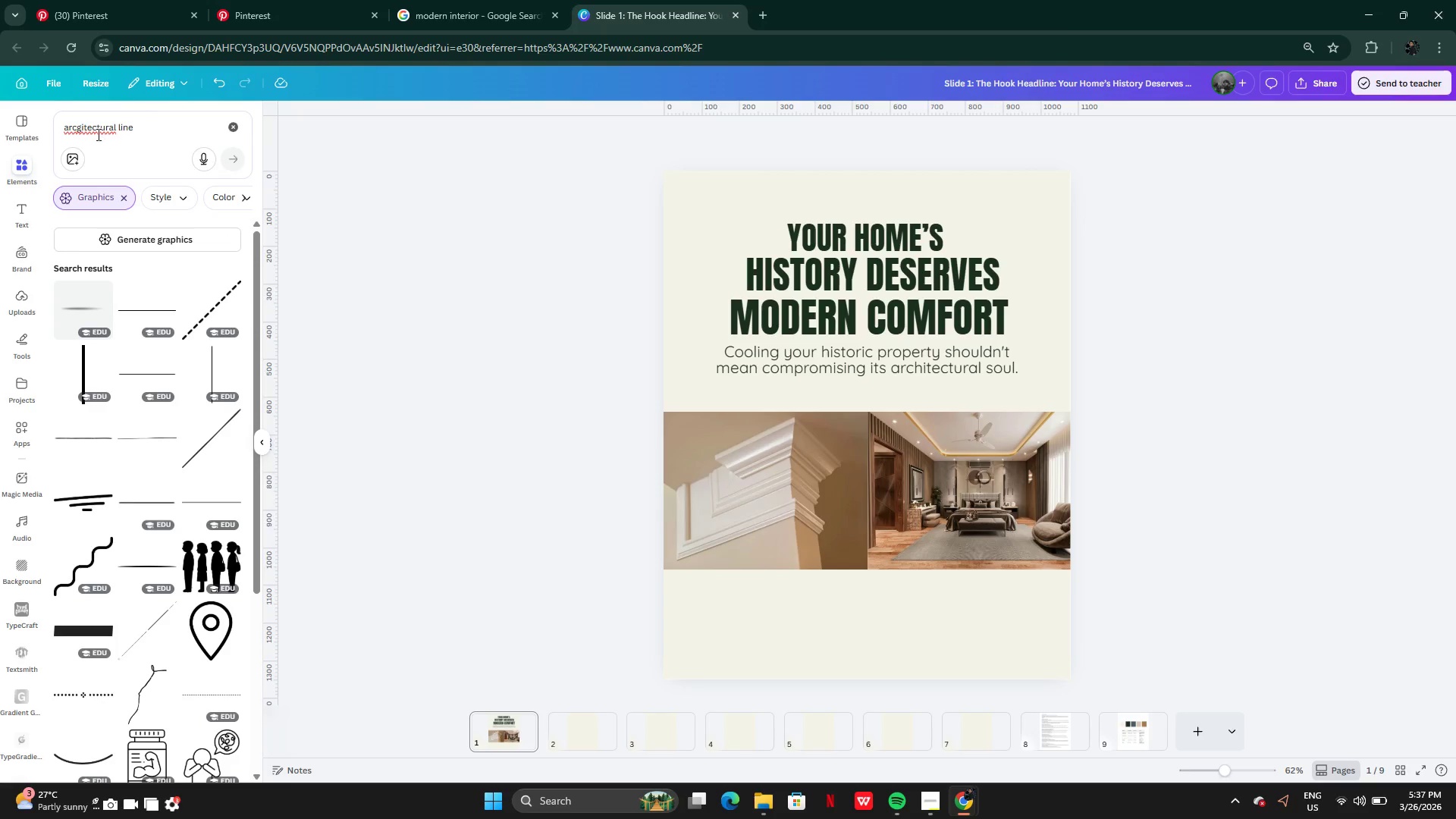 
left_click([83, 124])
 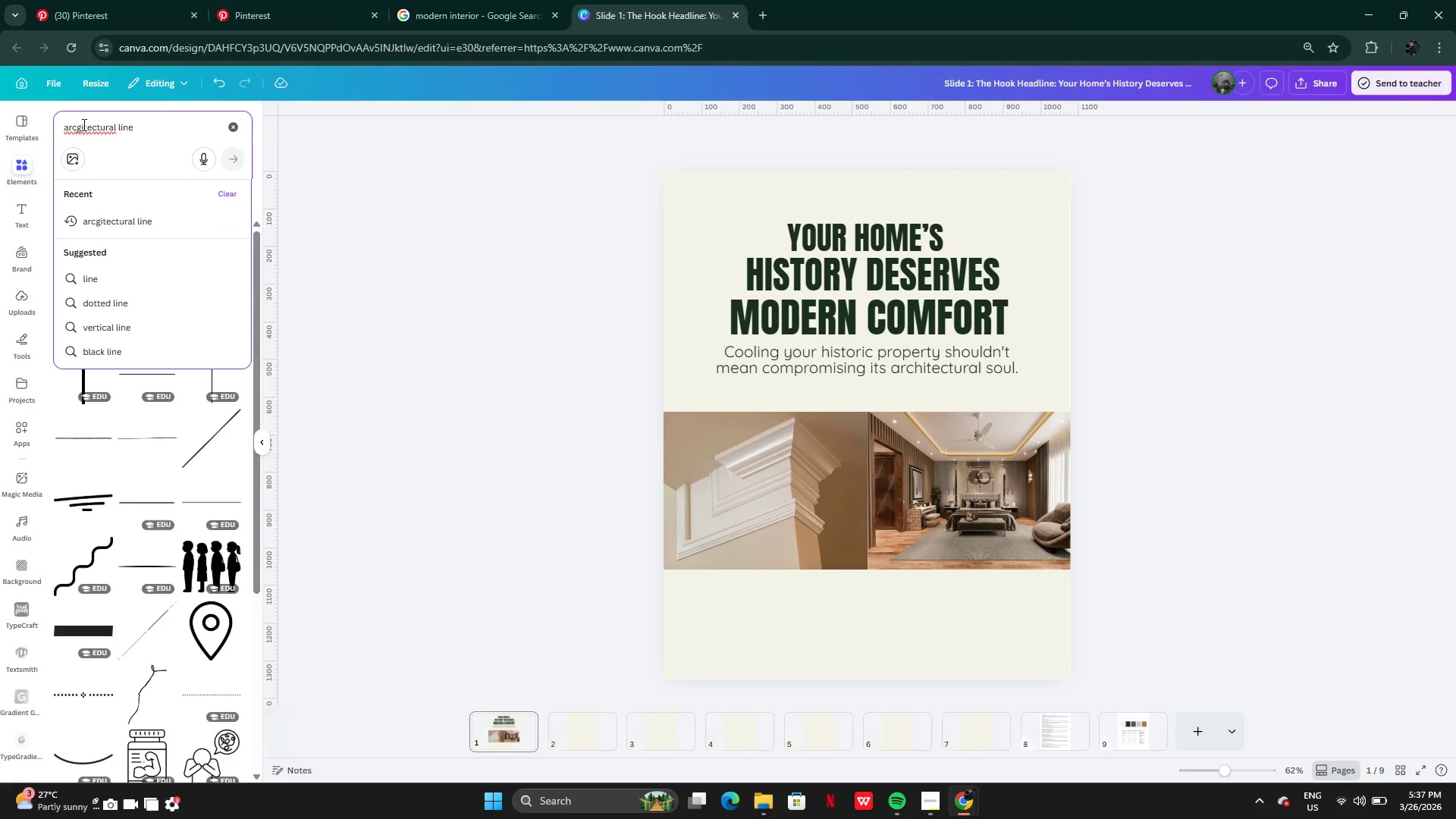 
key(ArrowLeft)
 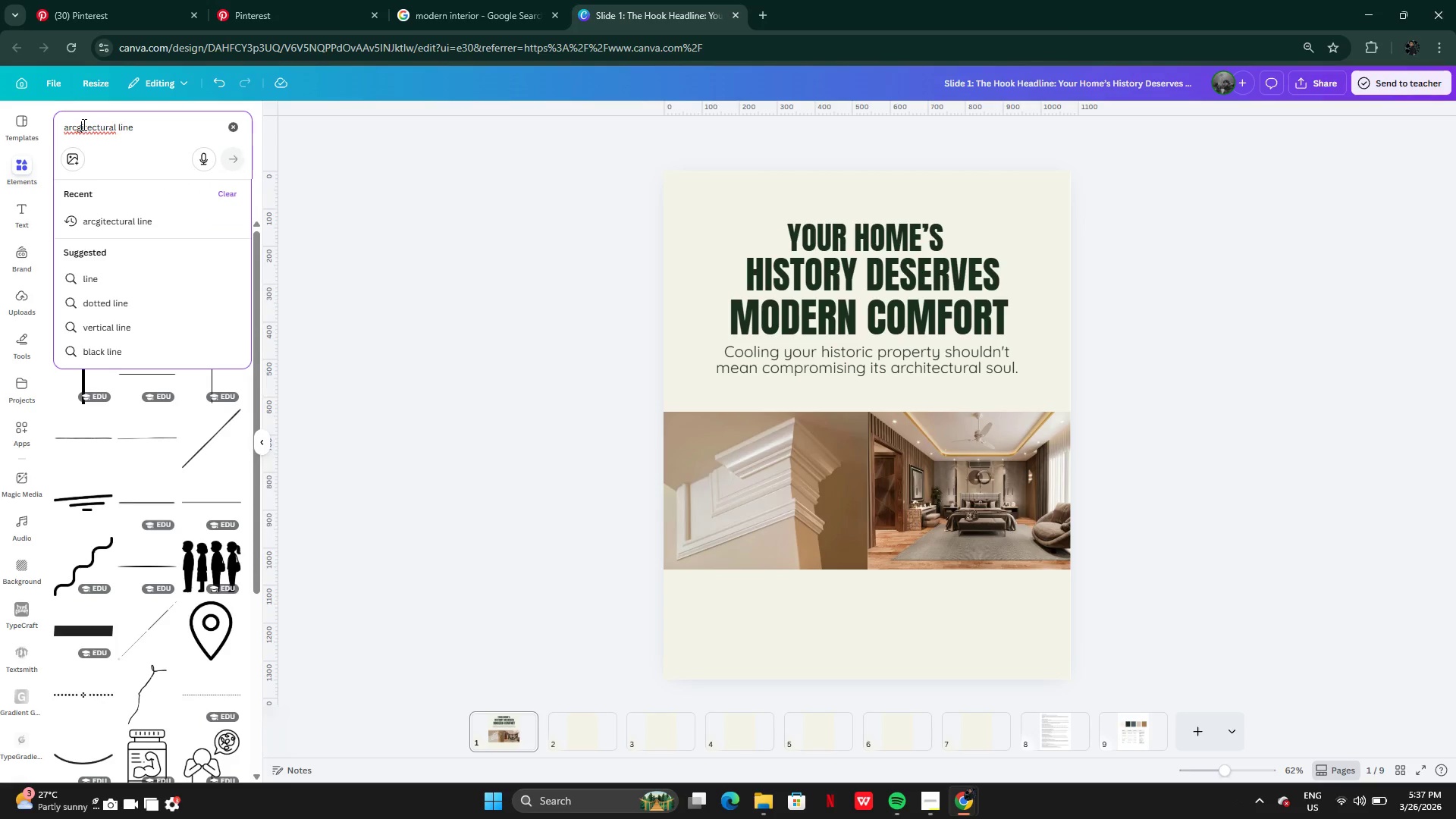 
key(Backspace)
 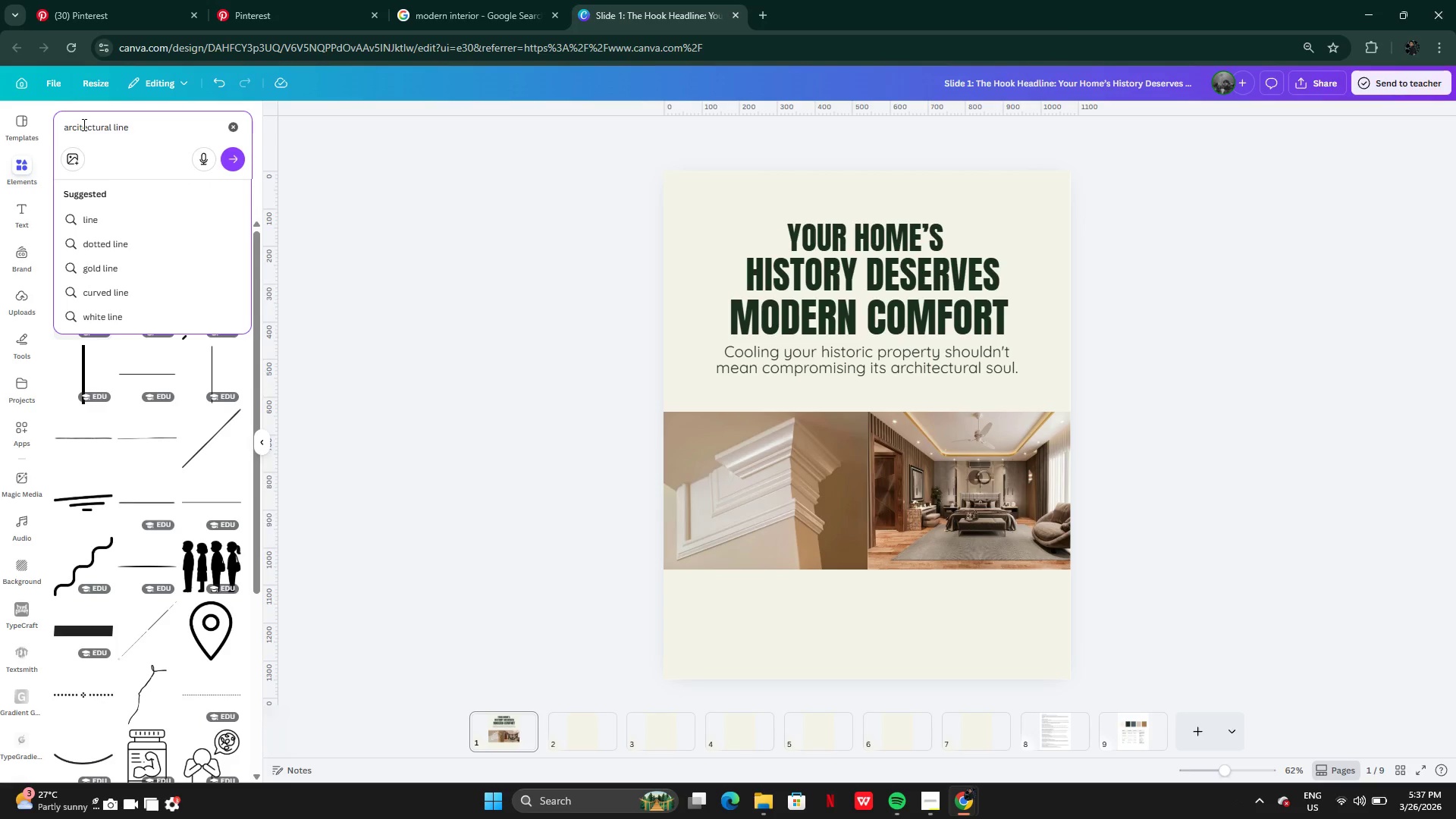 
key(H)
 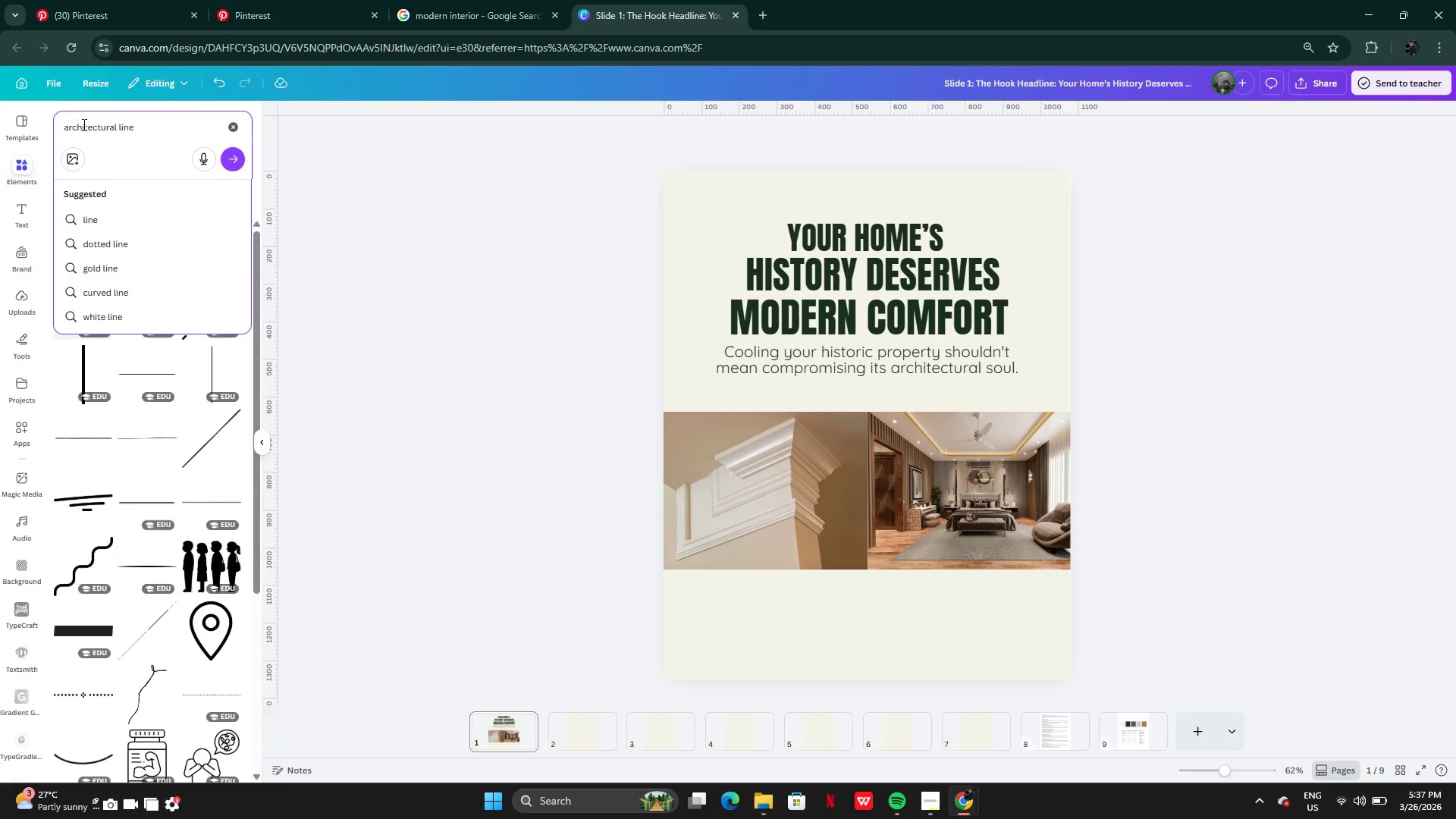 
key(Enter)
 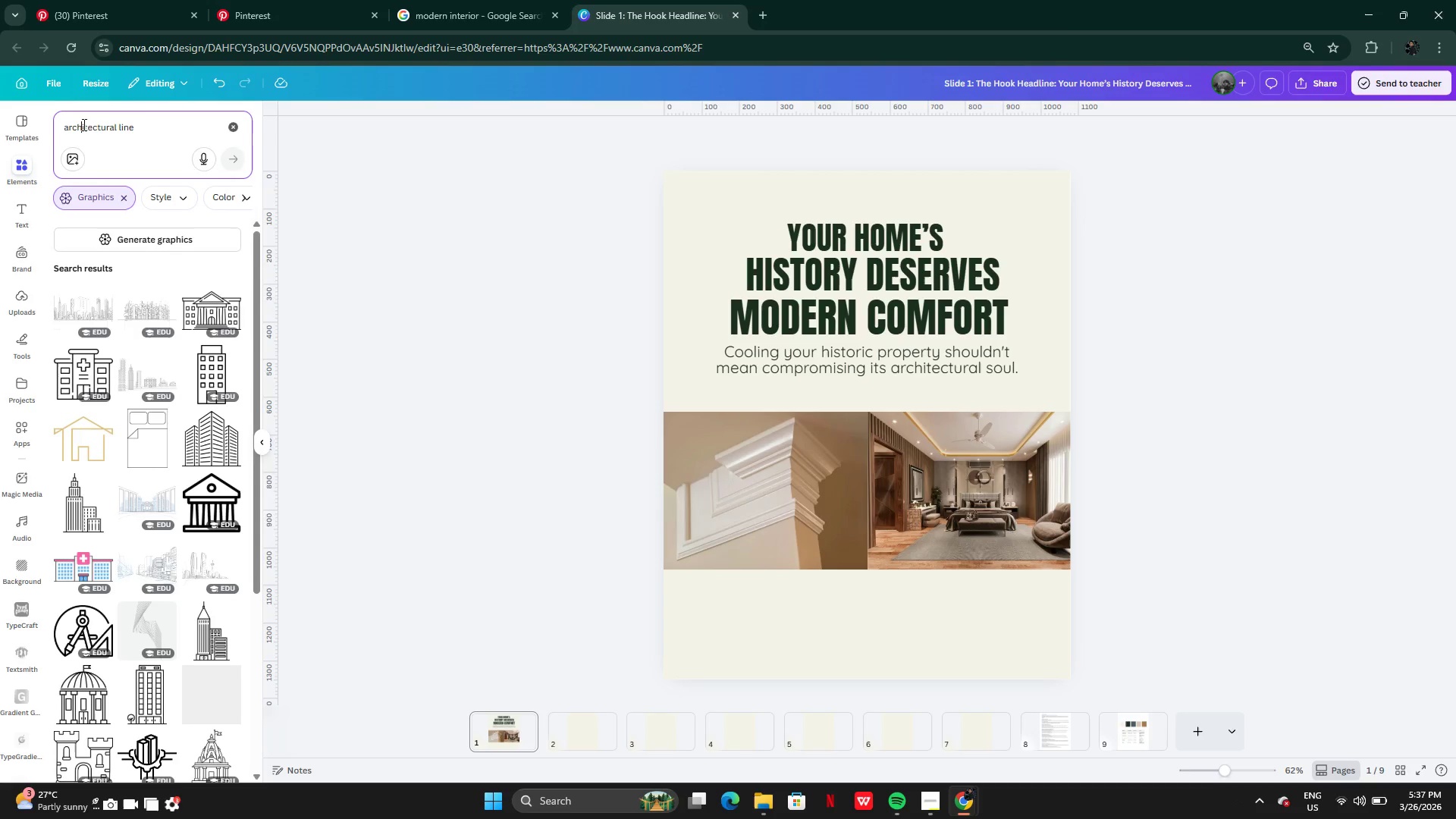 
mouse_move([193, 375])
 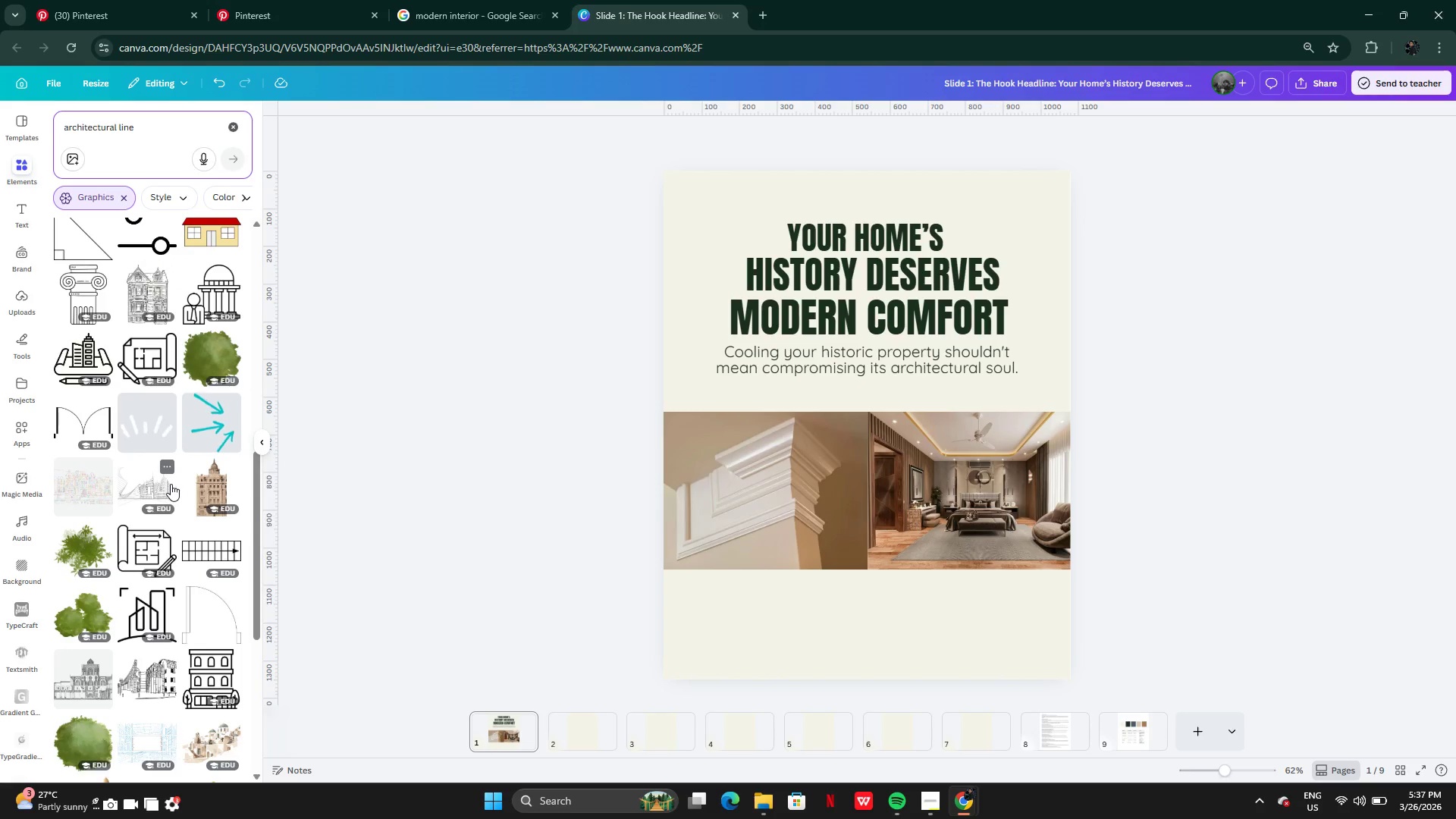 
wait(9.47)
 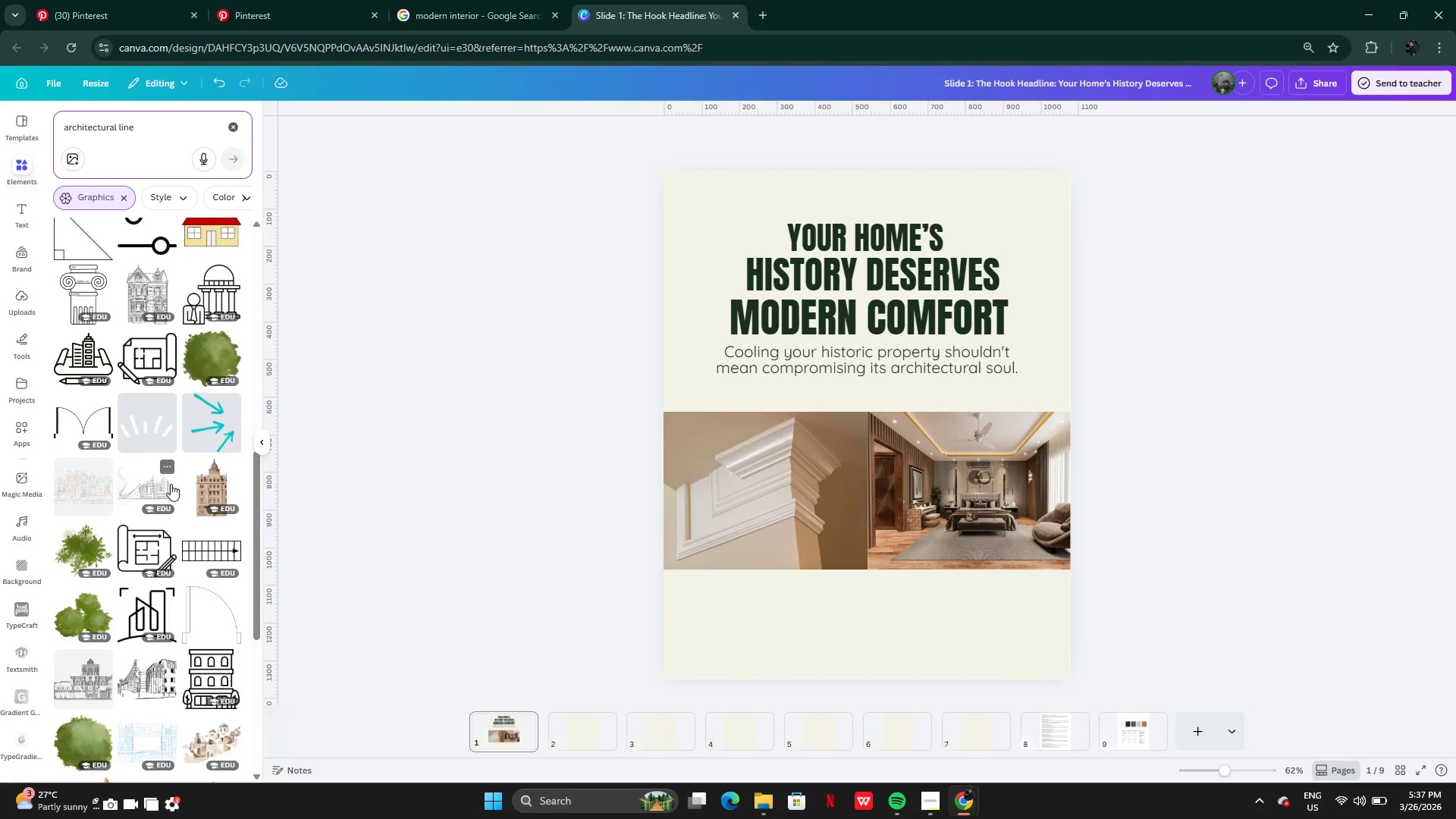 
left_click([72, 489])
 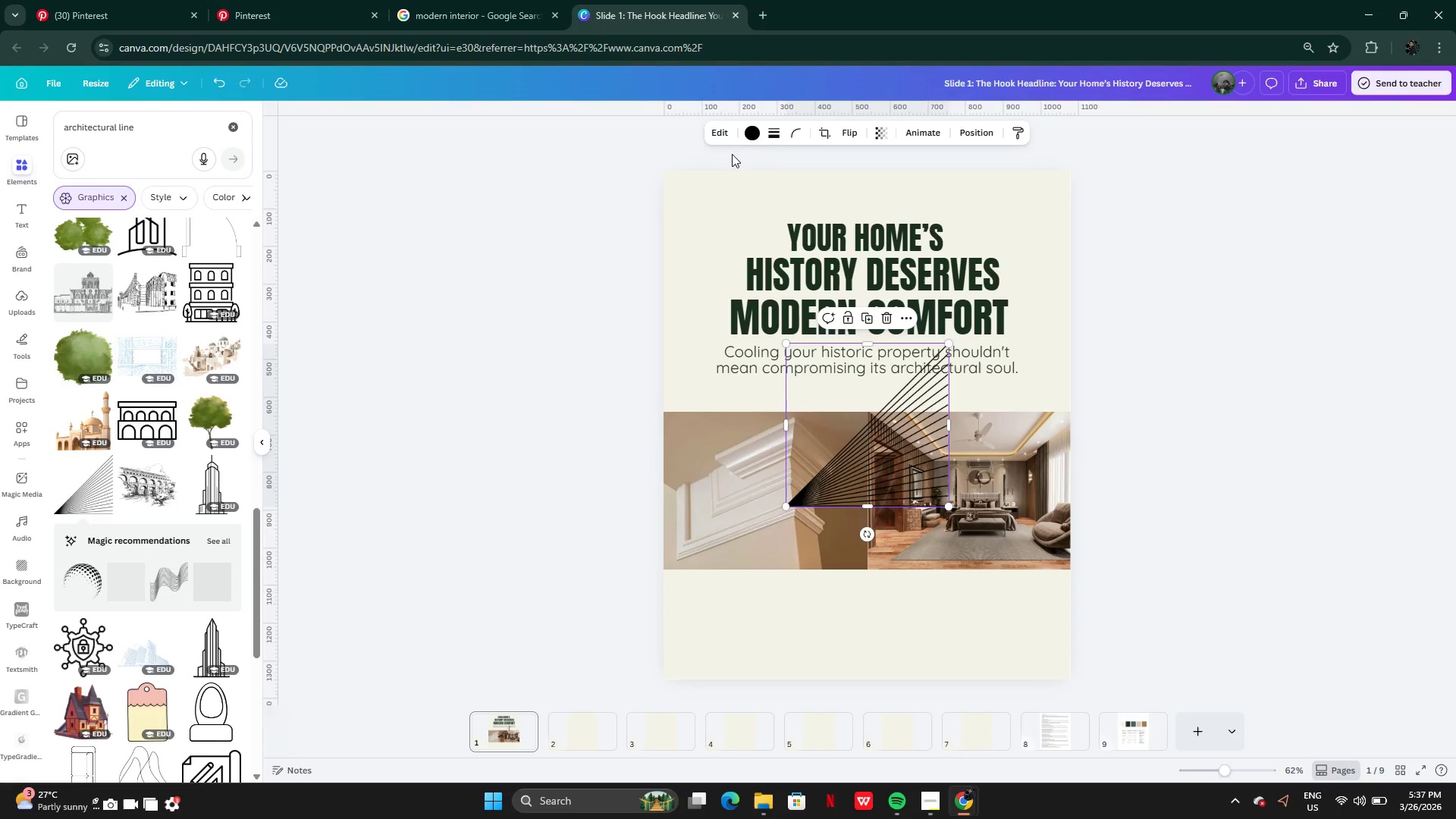 
left_click([756, 129])
 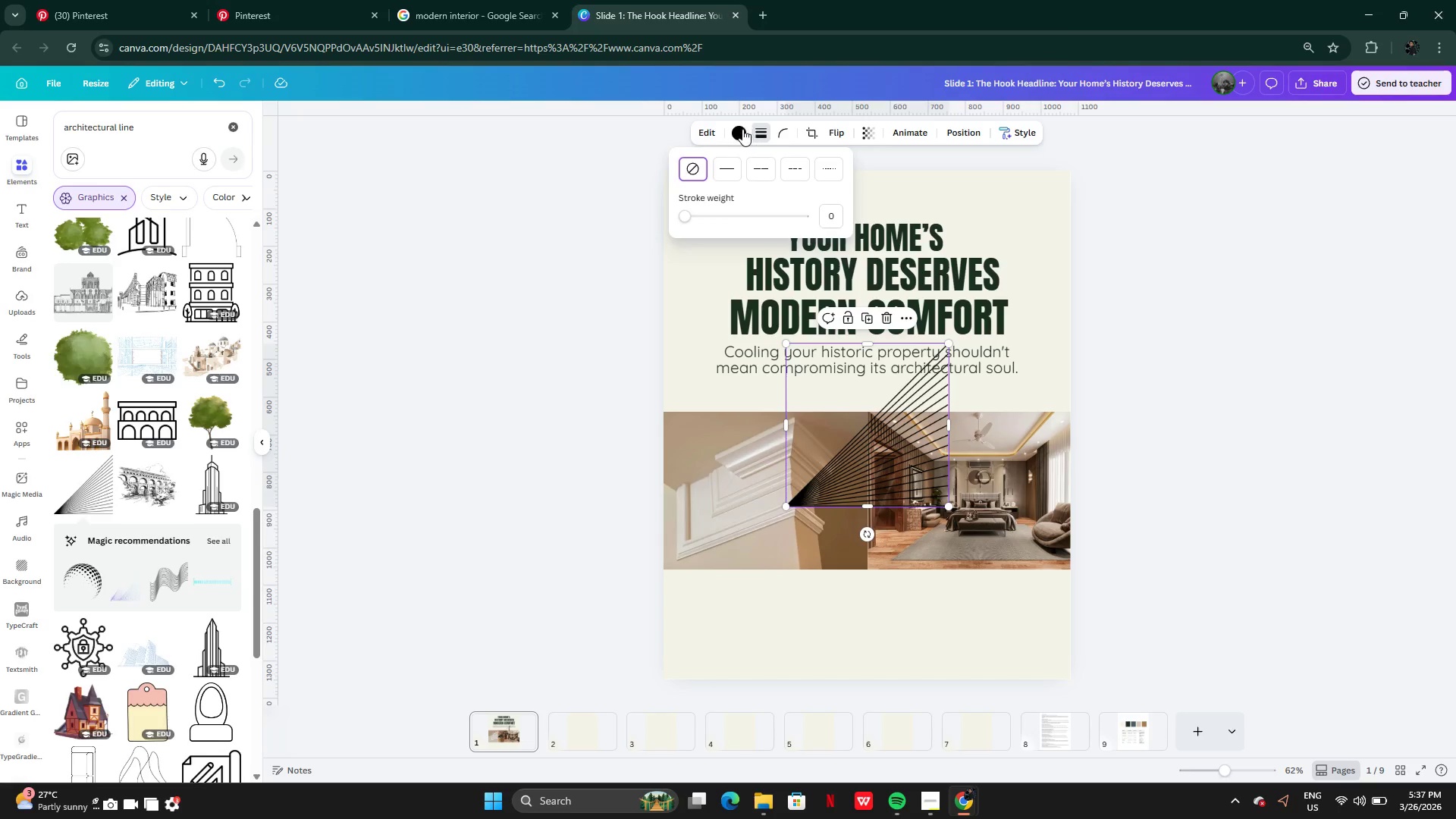 
left_click([736, 129])
 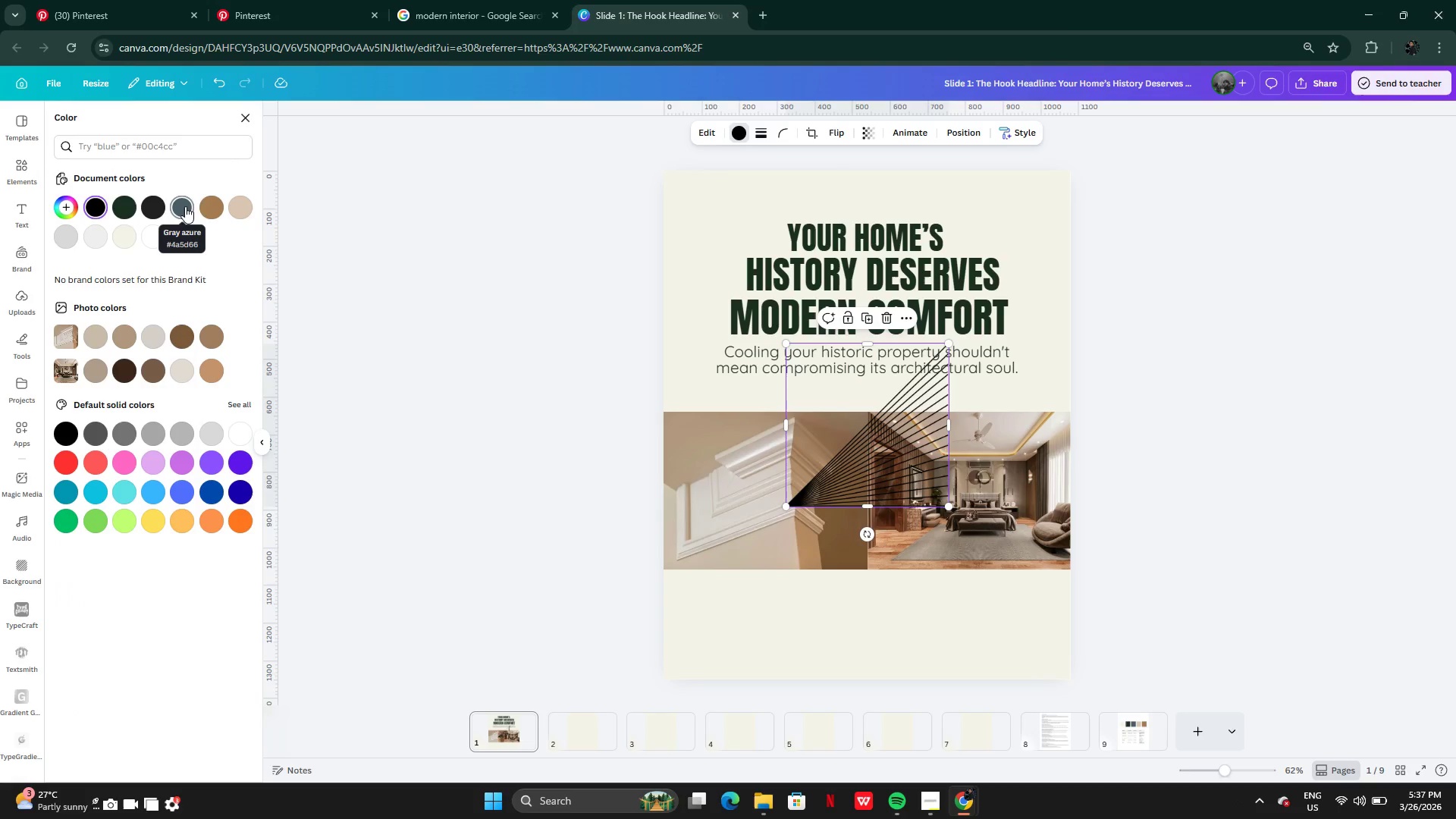 
left_click([209, 209])
 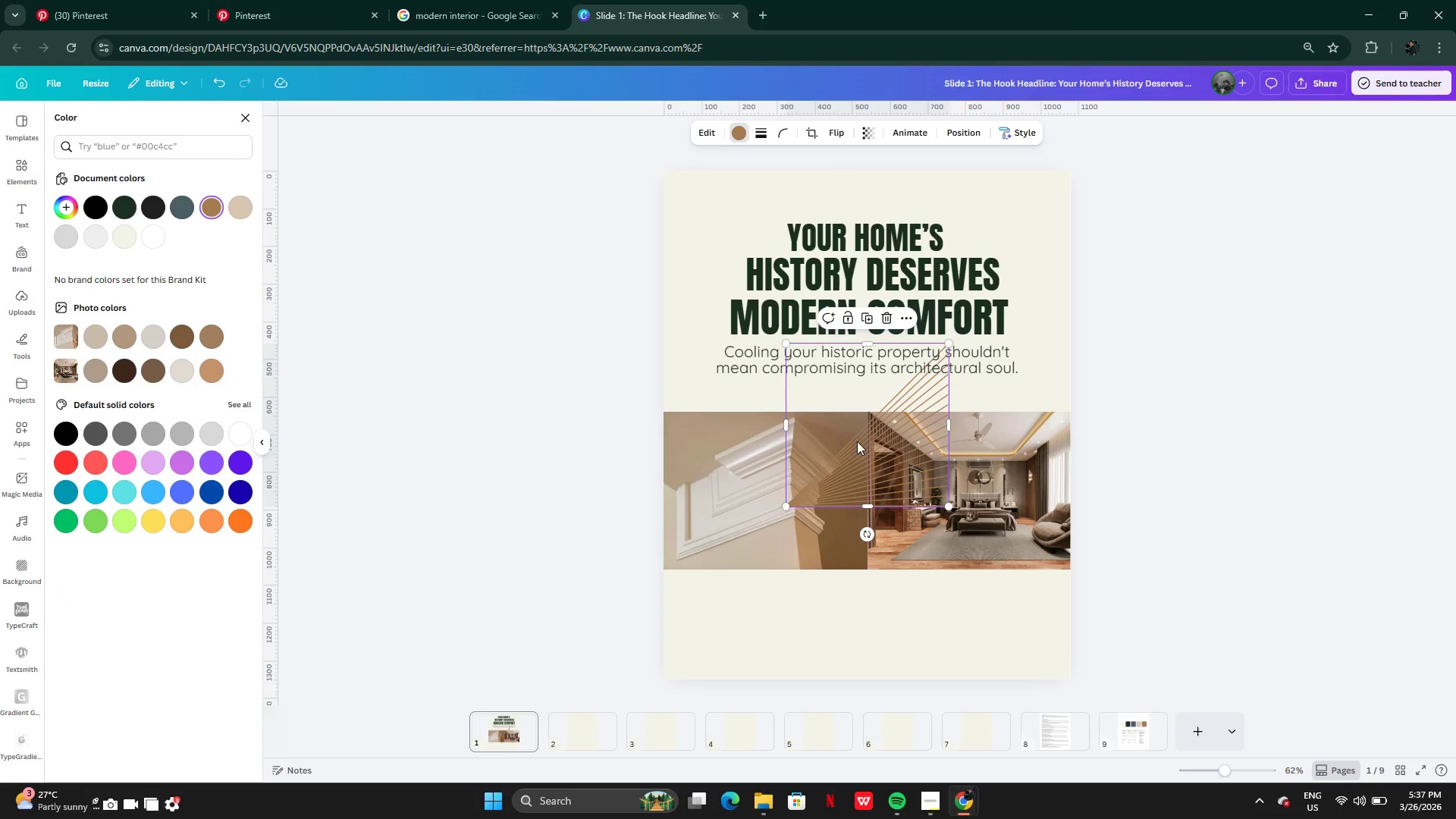 
left_click_drag(start_coordinate=[908, 429], to_coordinate=[1031, 601])
 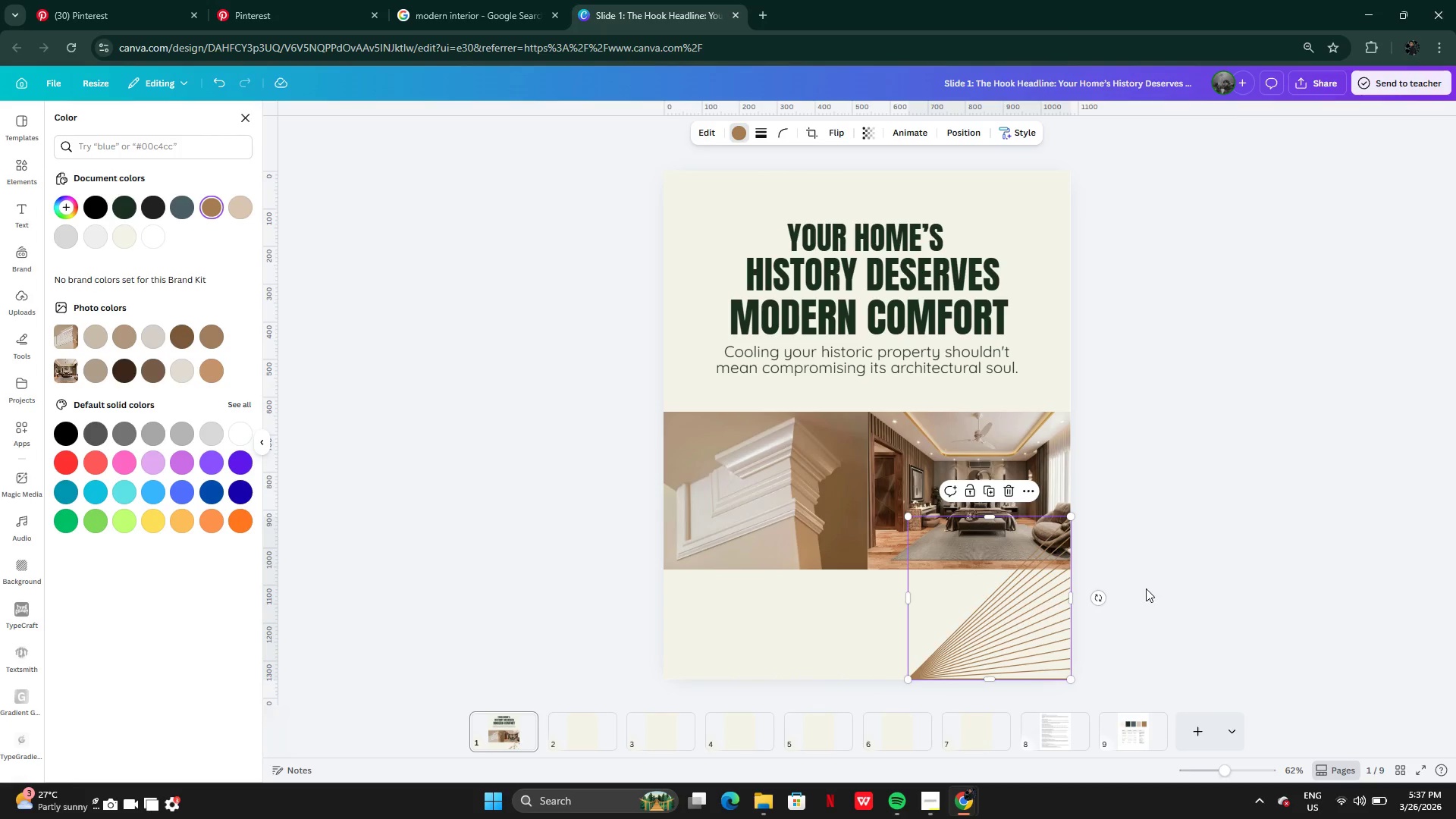 
left_click([1146, 588])
 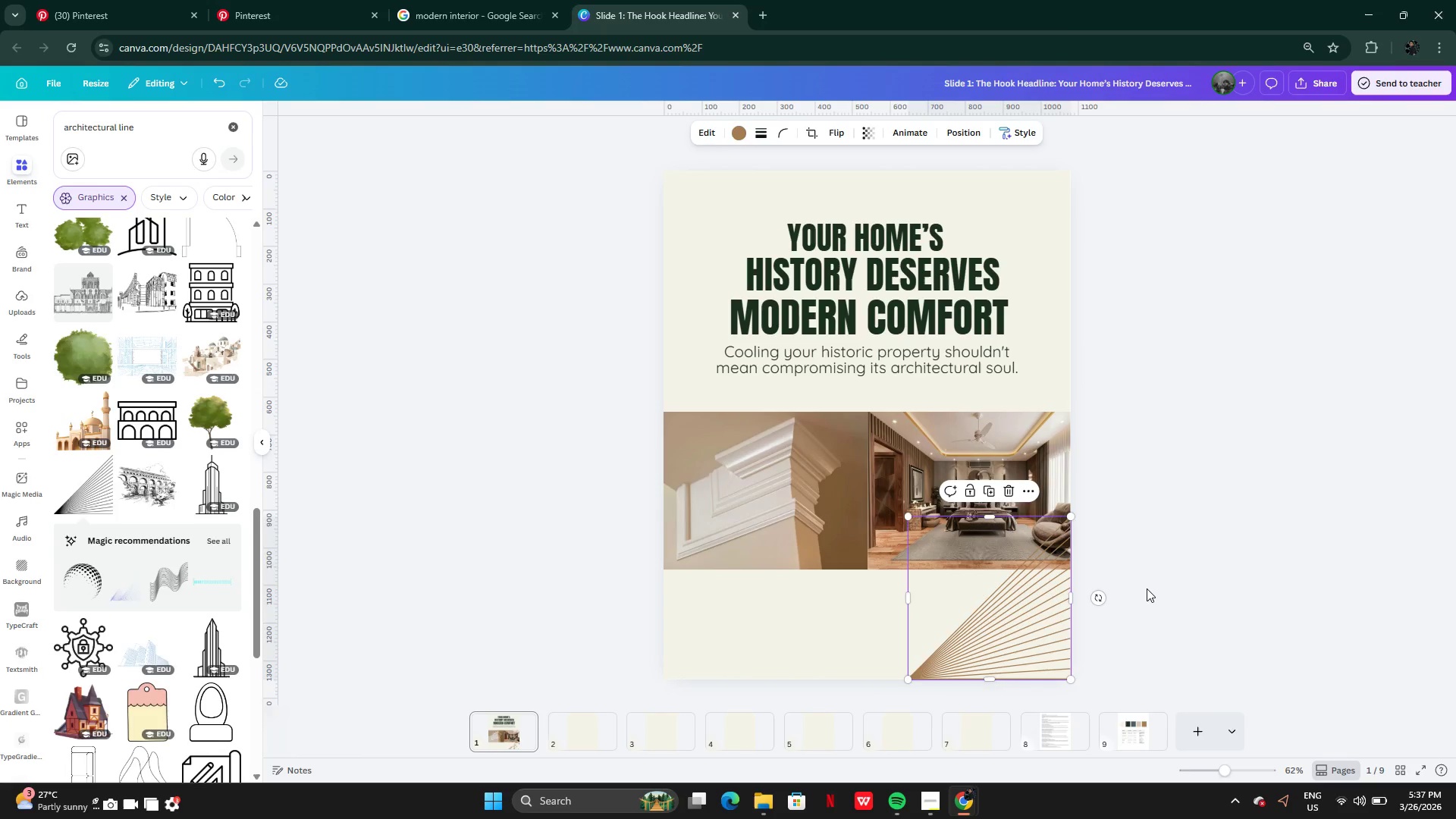 
left_click([1147, 588])
 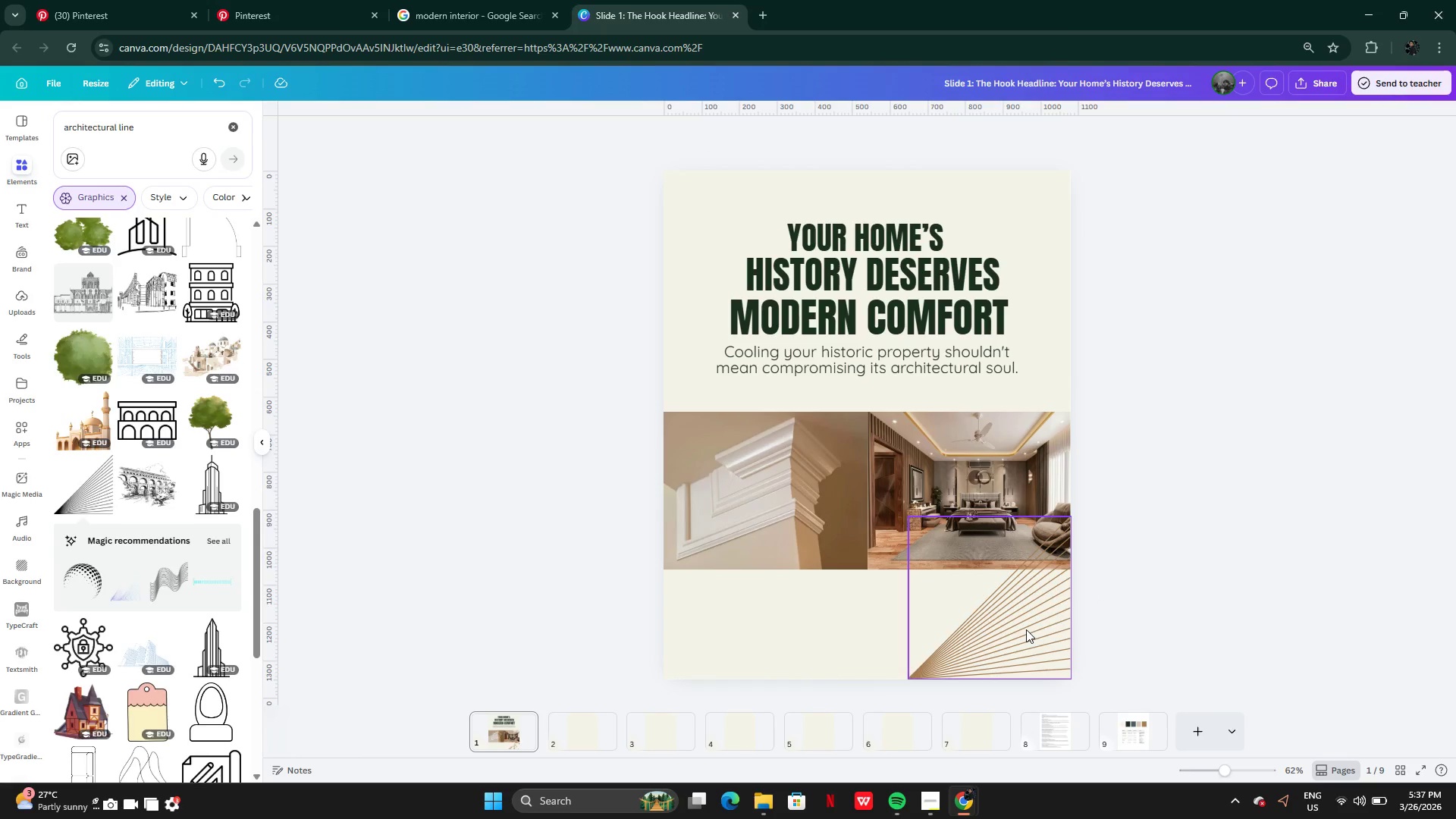 
left_click([931, 801])